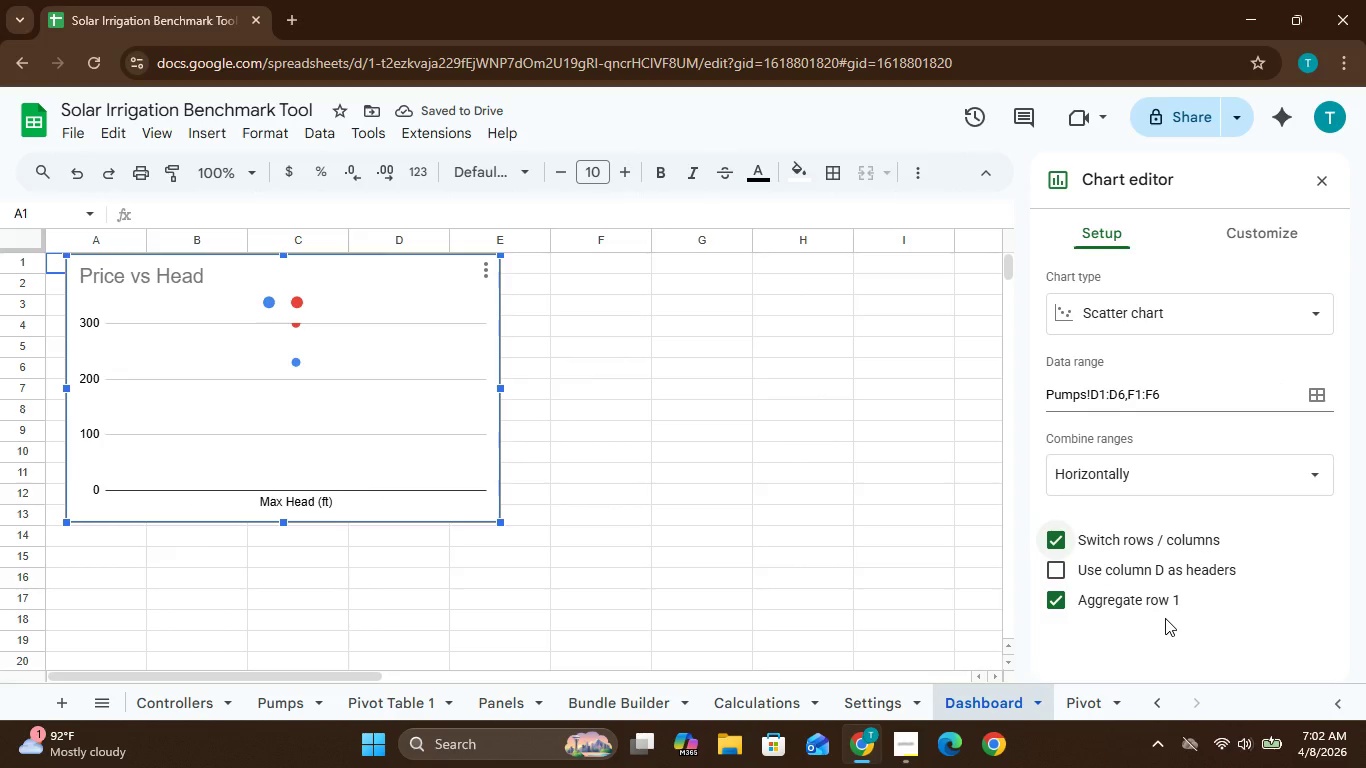 
left_click([1053, 600])
 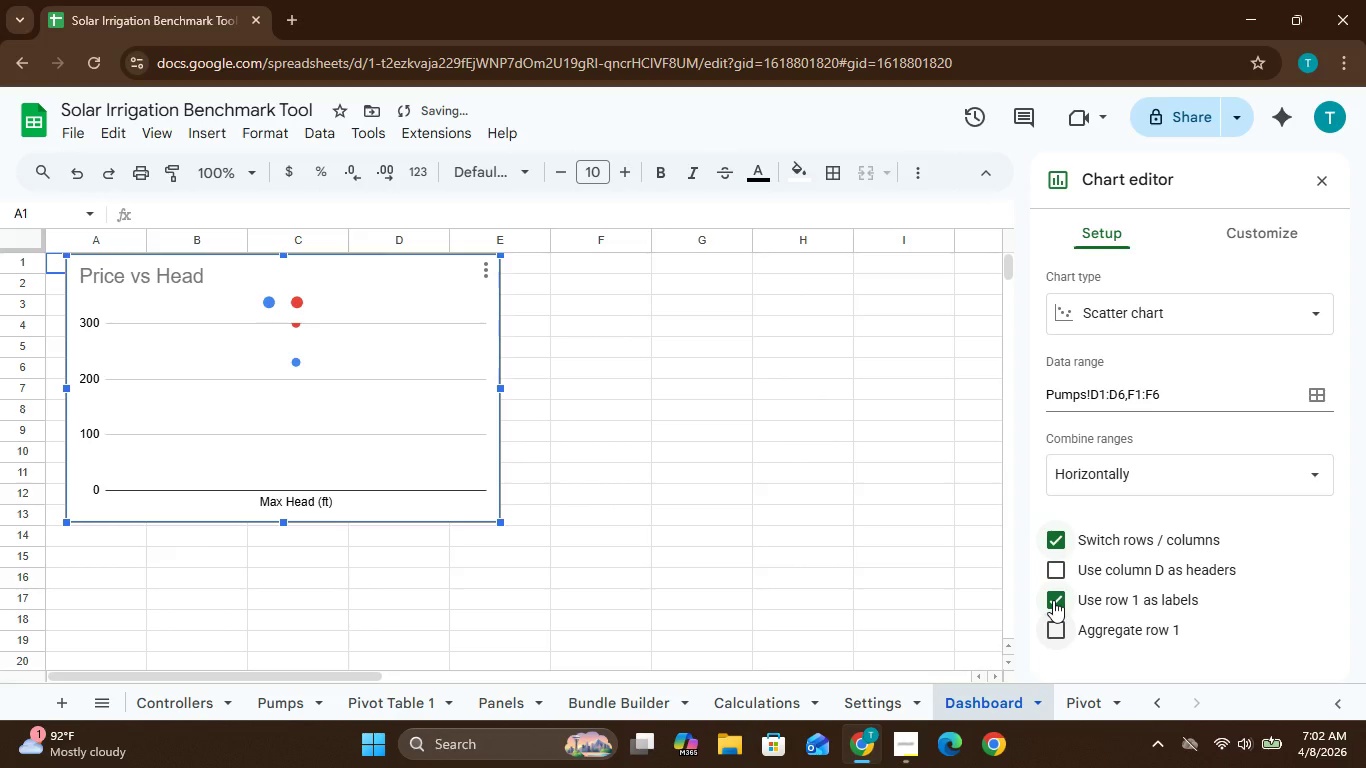 
left_click([1053, 600])
 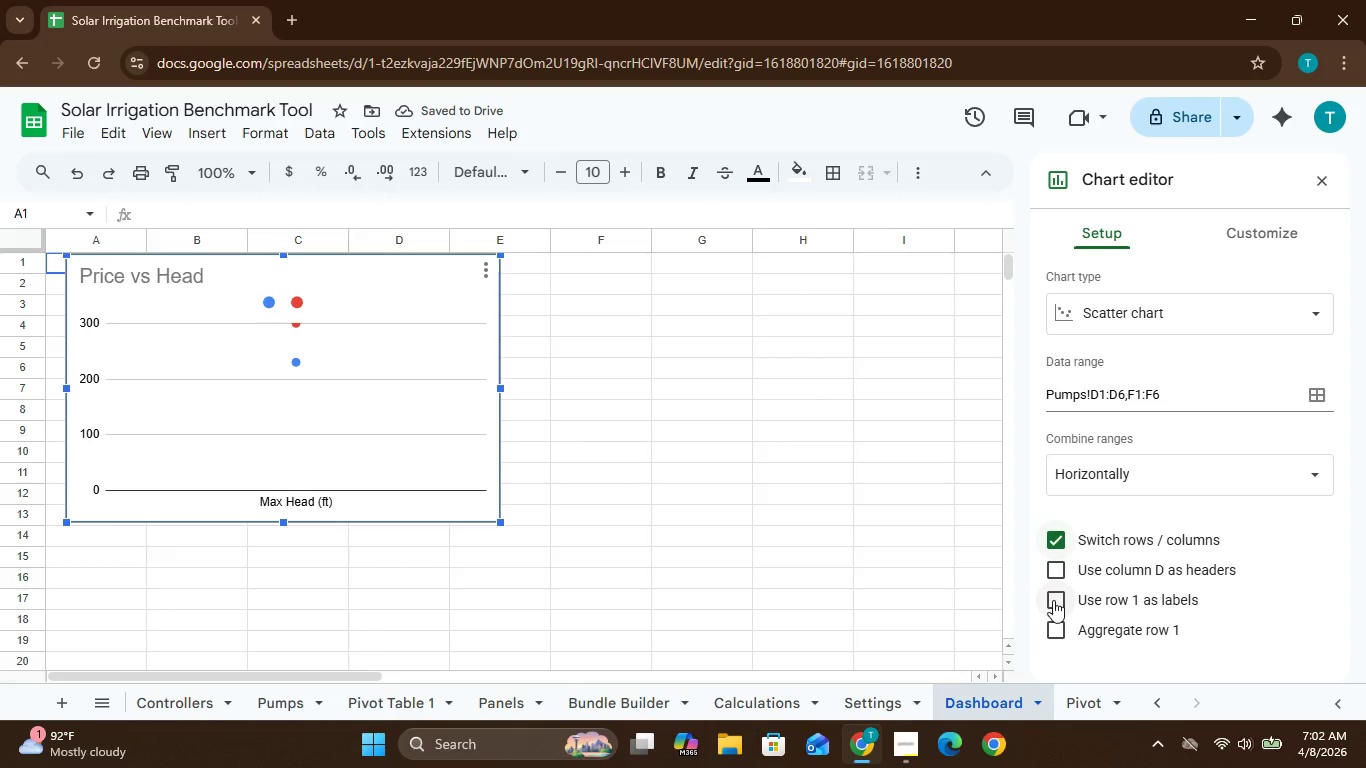 
wait(5.84)
 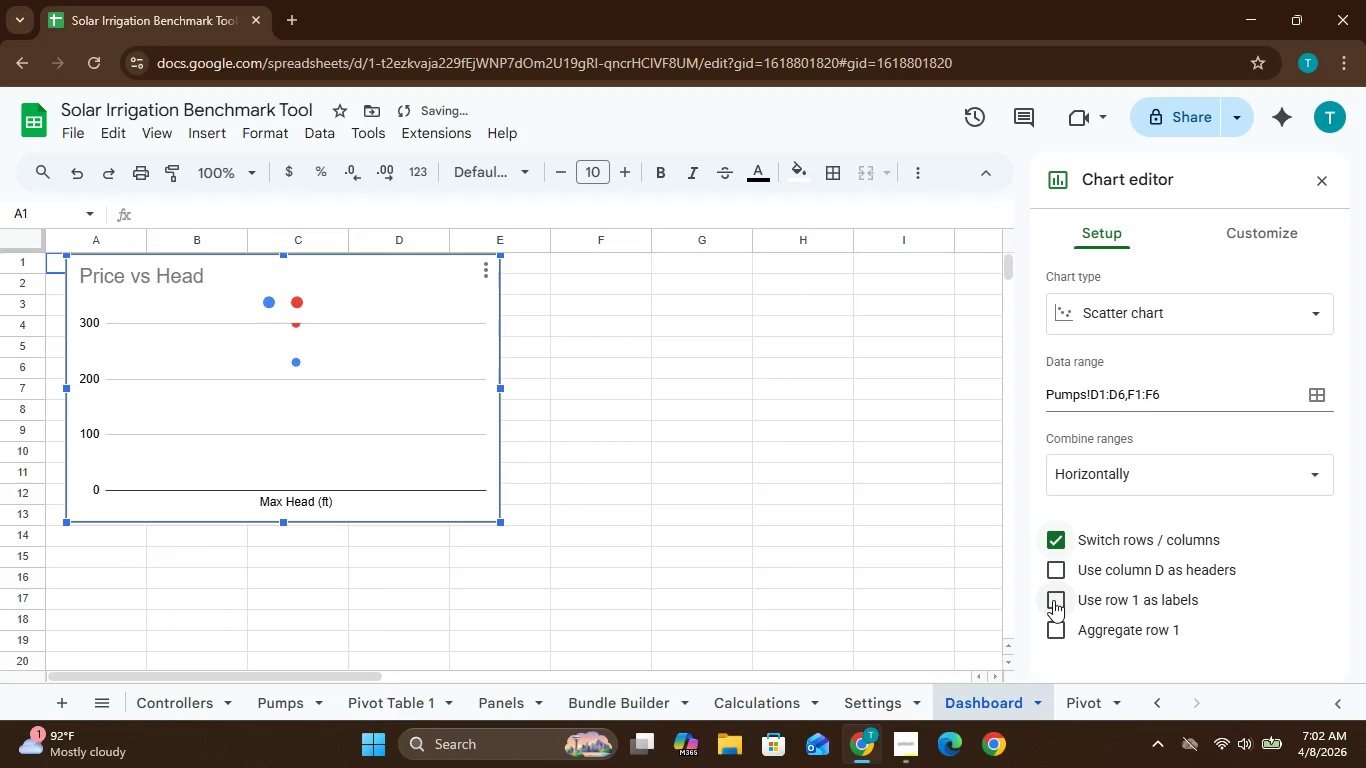 
left_click([290, 702])
 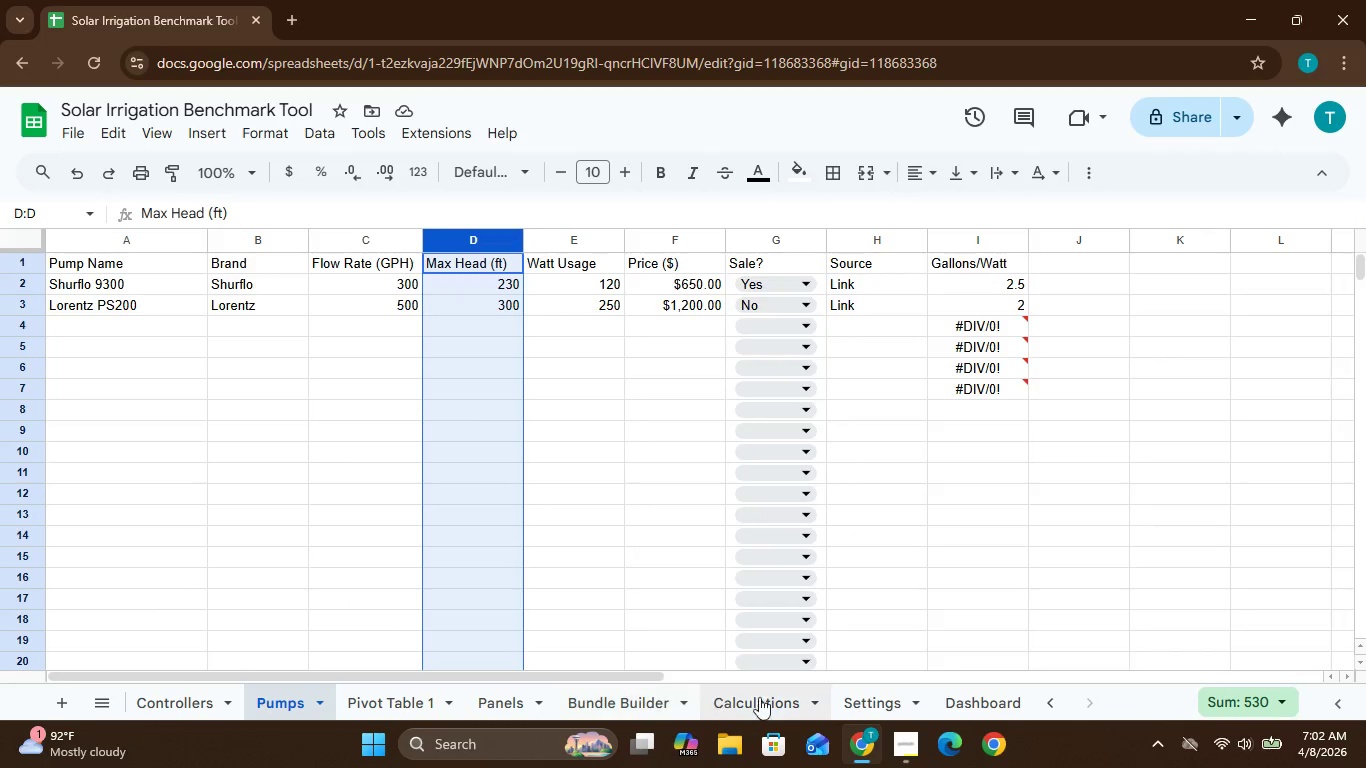 
wait(5.33)
 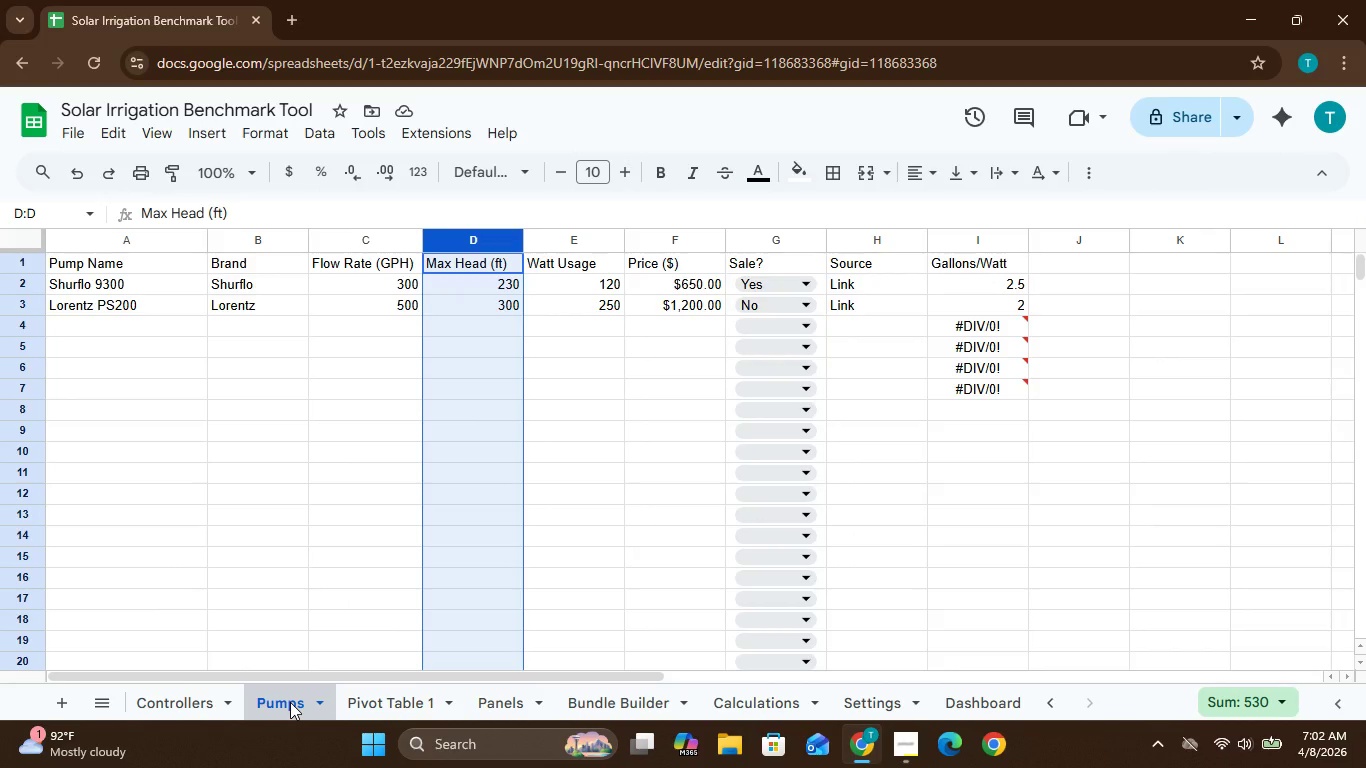 
left_click([965, 701])
 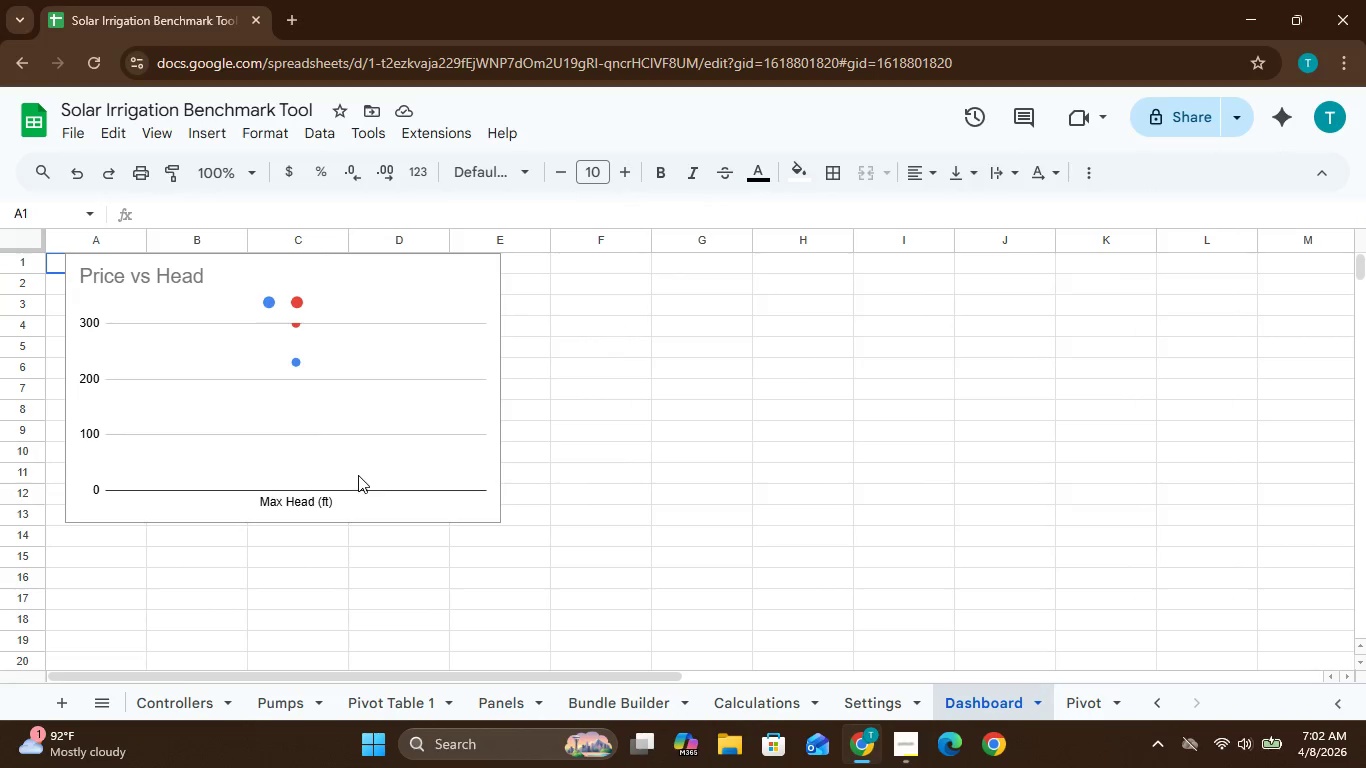 
left_click([422, 452])
 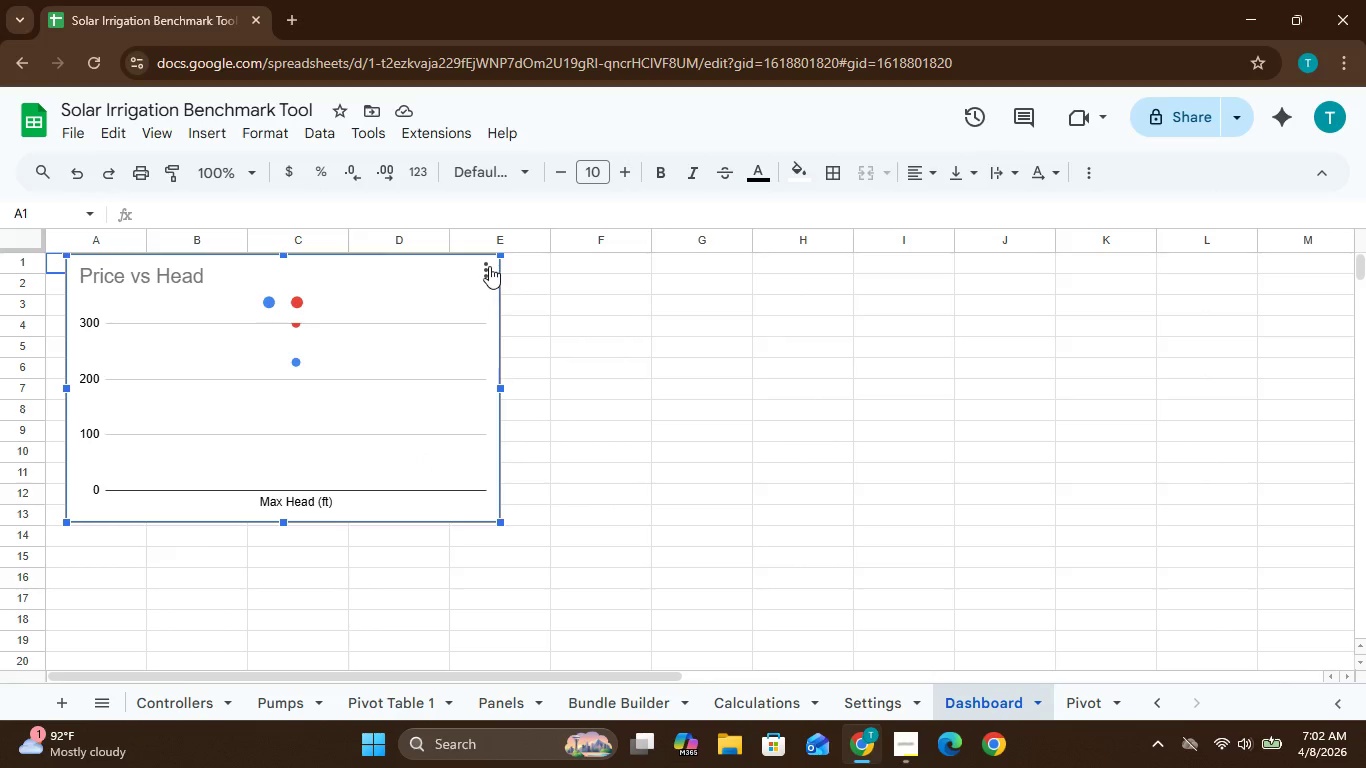 
left_click([487, 270])
 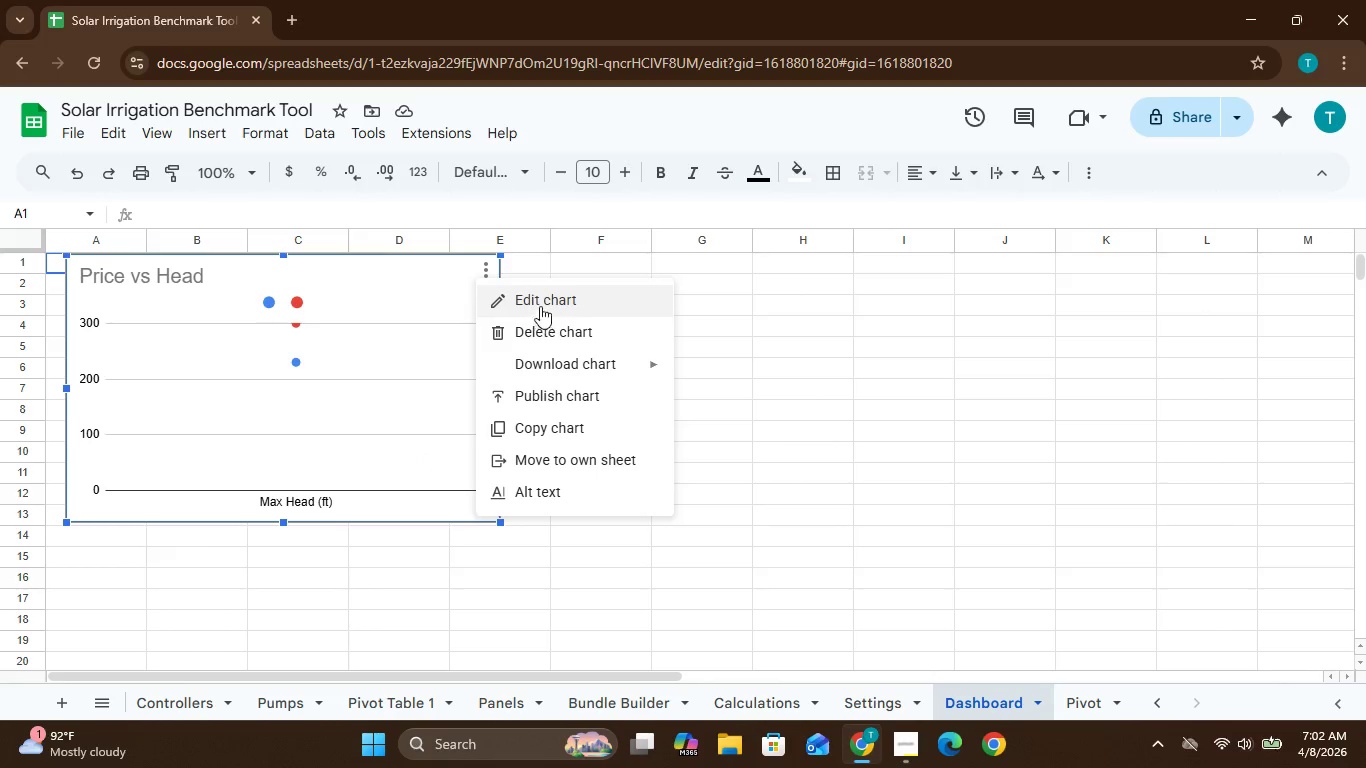 
left_click([537, 295])
 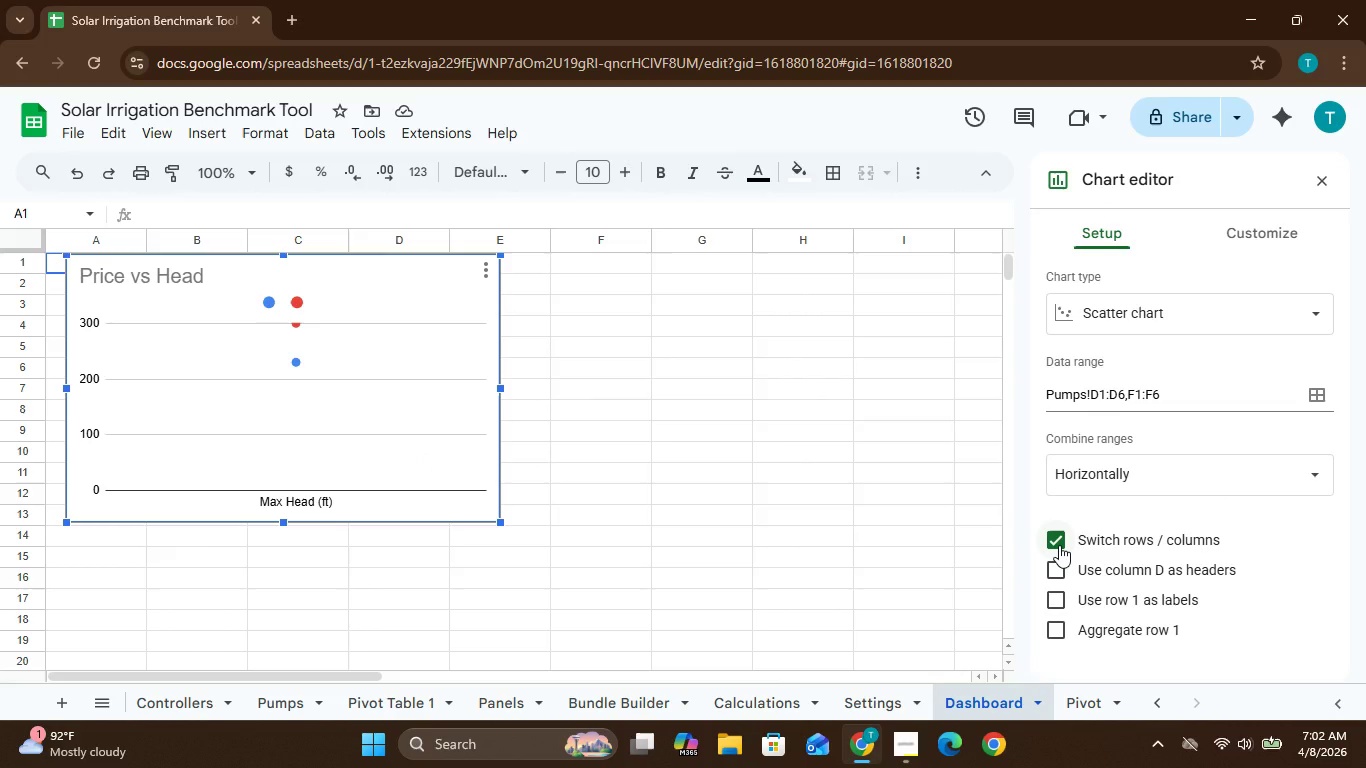 
wait(11.19)
 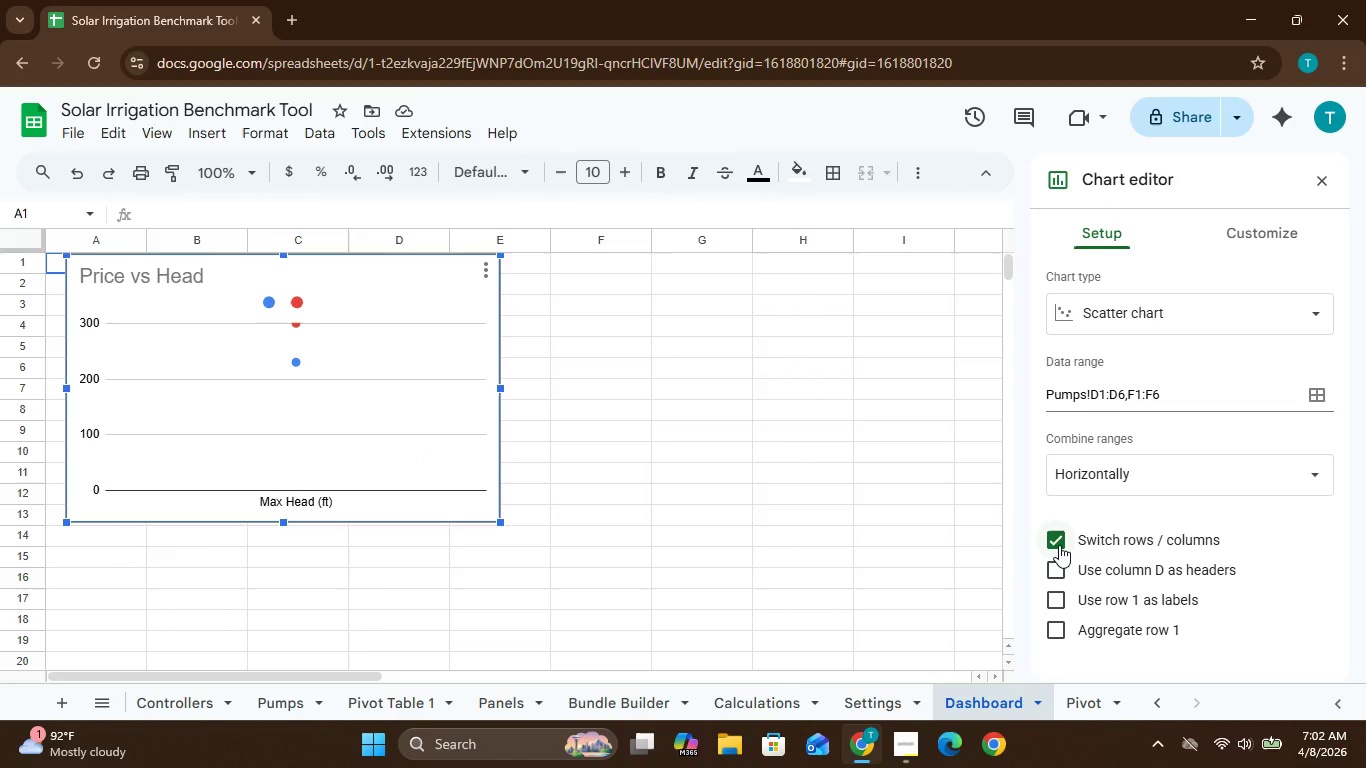 
left_click([1055, 545])
 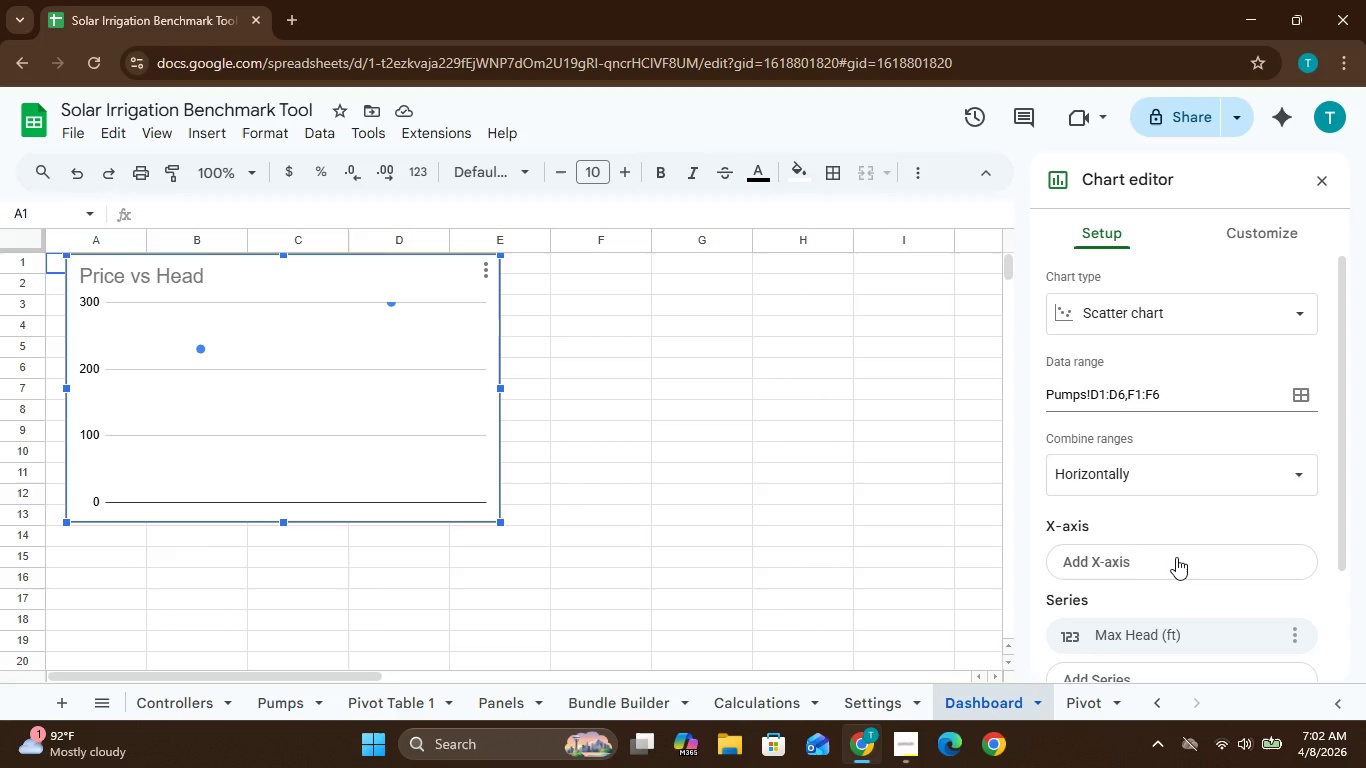 
wait(13.58)
 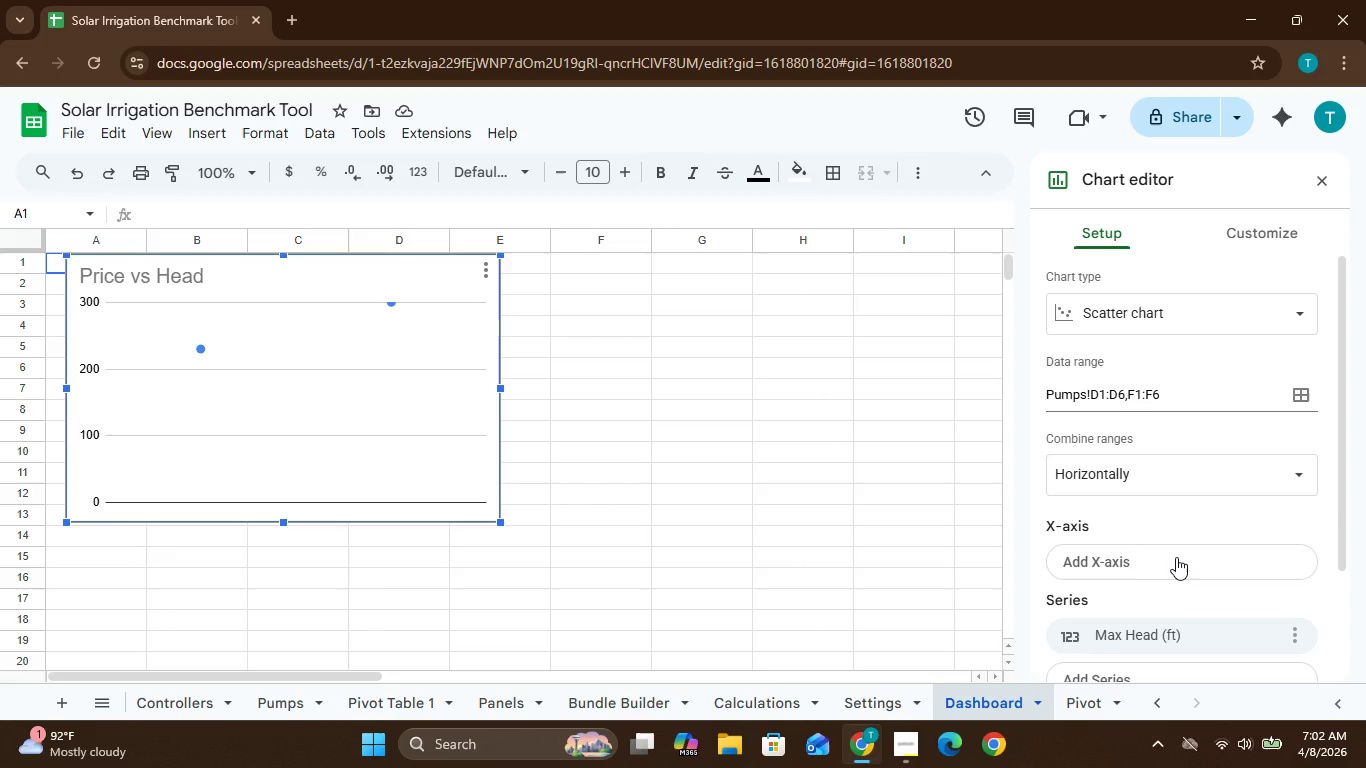 
left_click([1340, 602])
 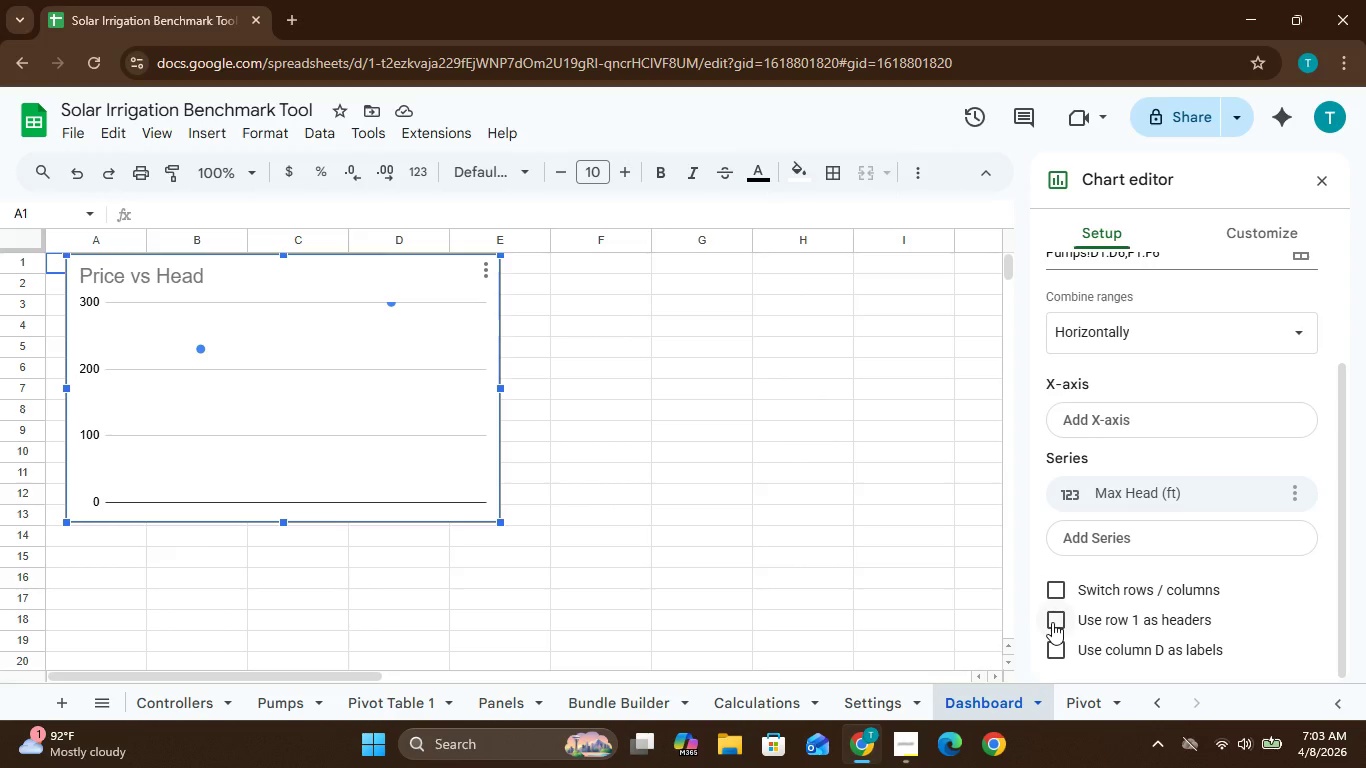 
wait(23.84)
 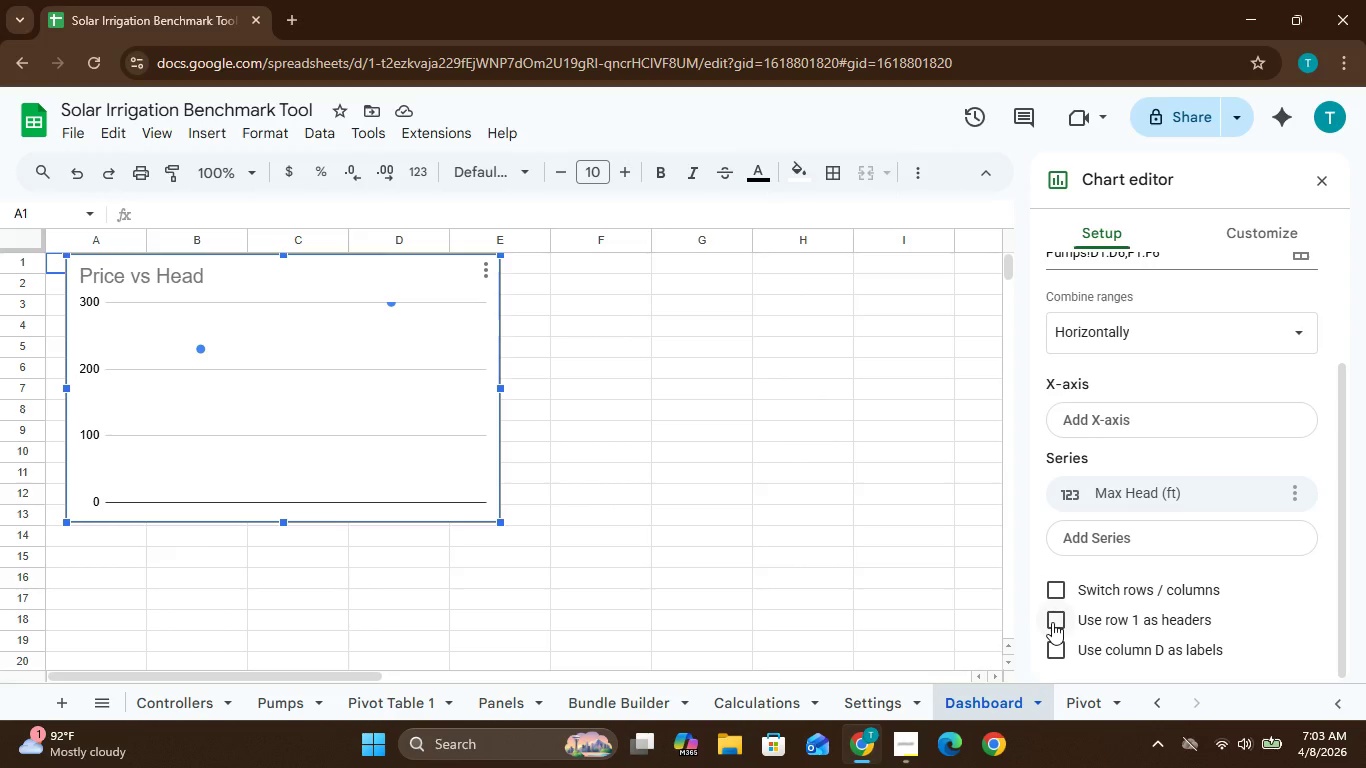 
left_click([1114, 417])
 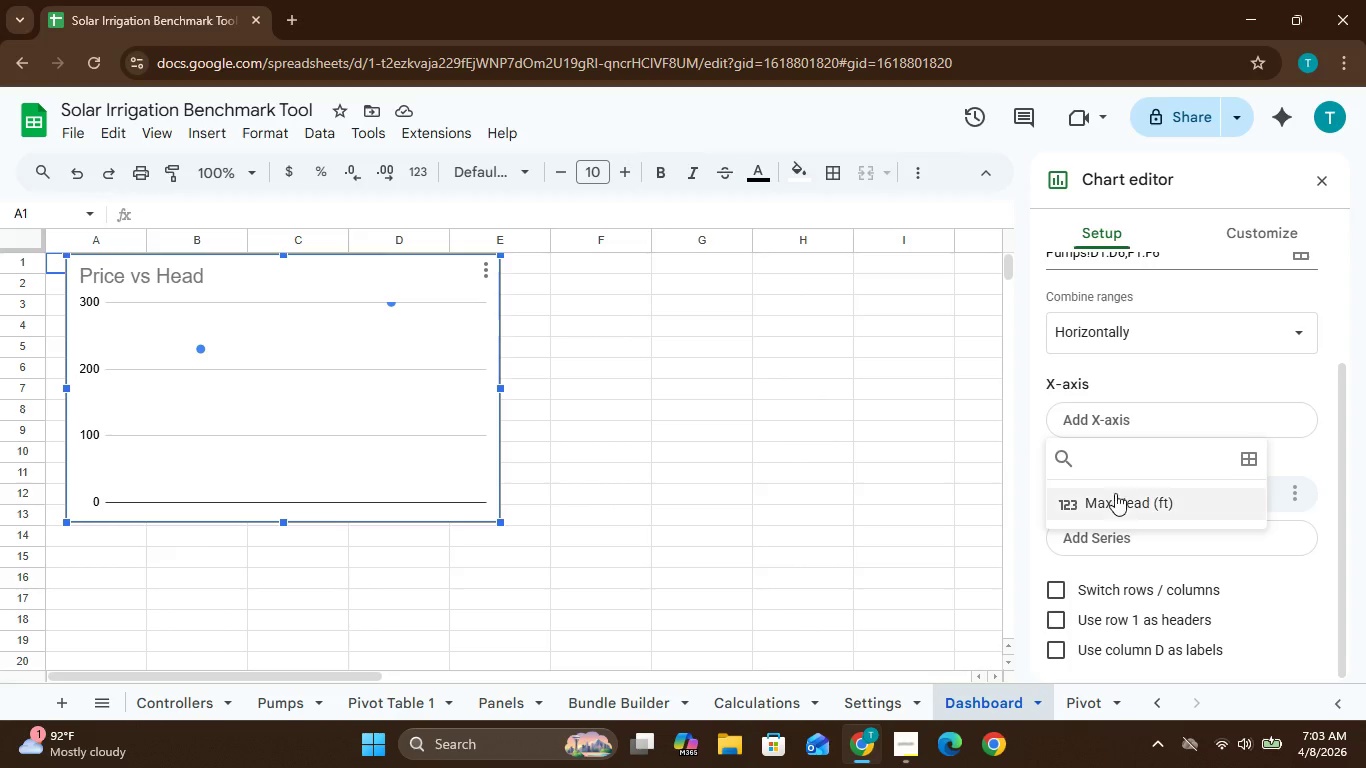 
left_click([1116, 497])
 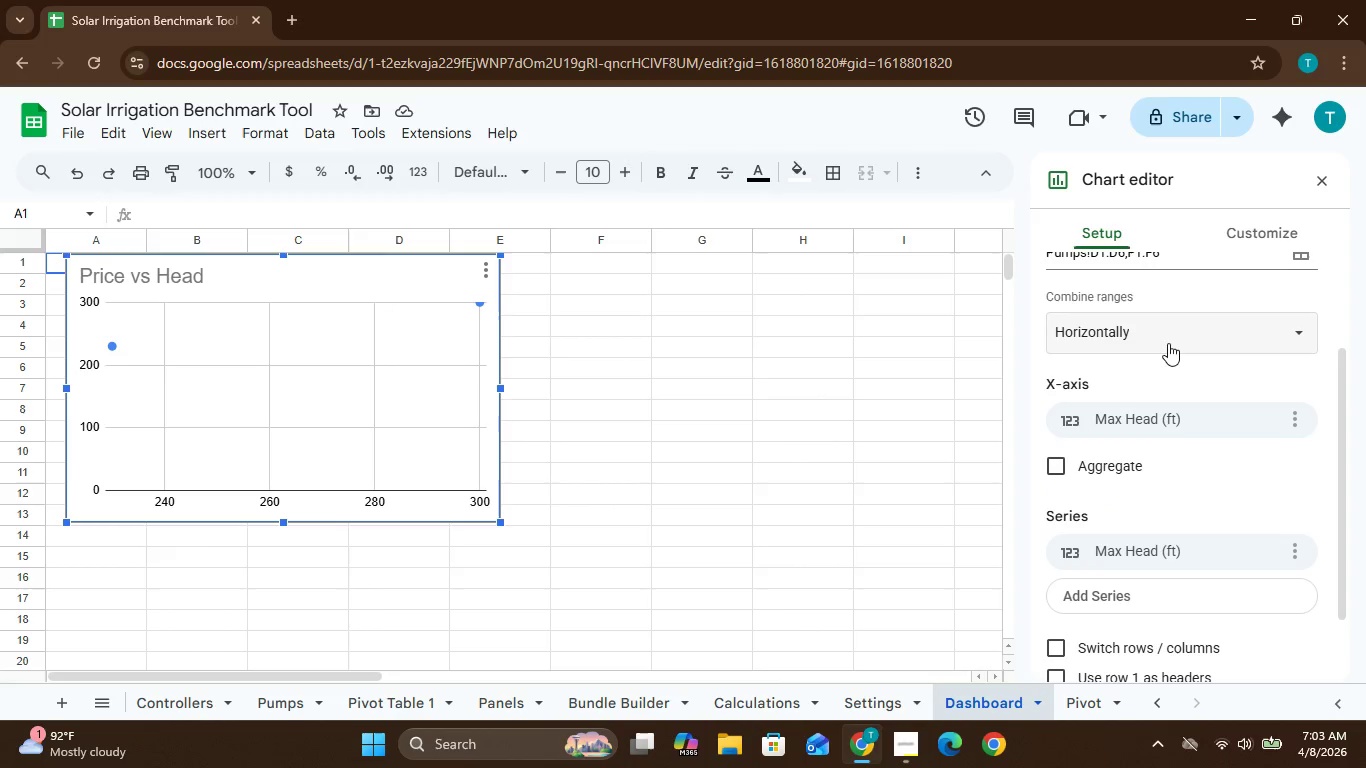 
wait(10.53)
 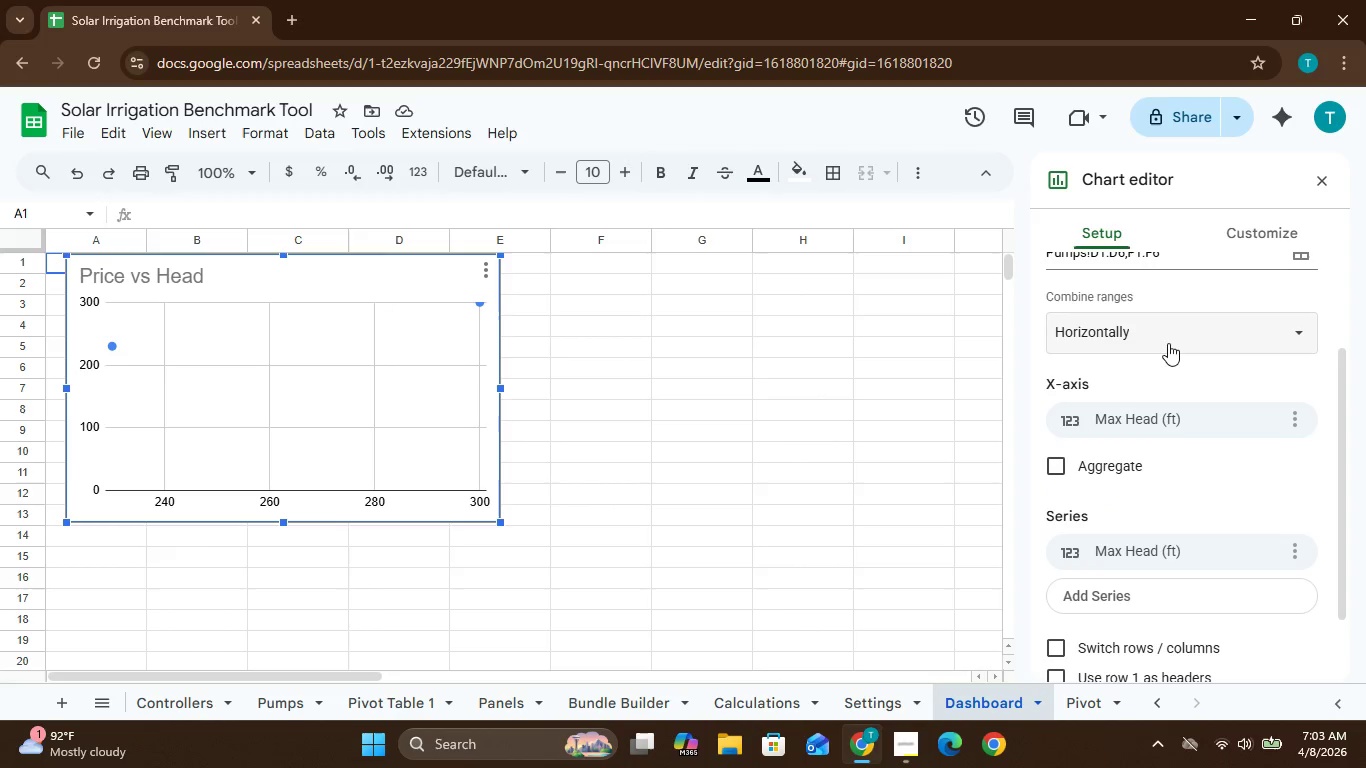 
left_click([1057, 465])
 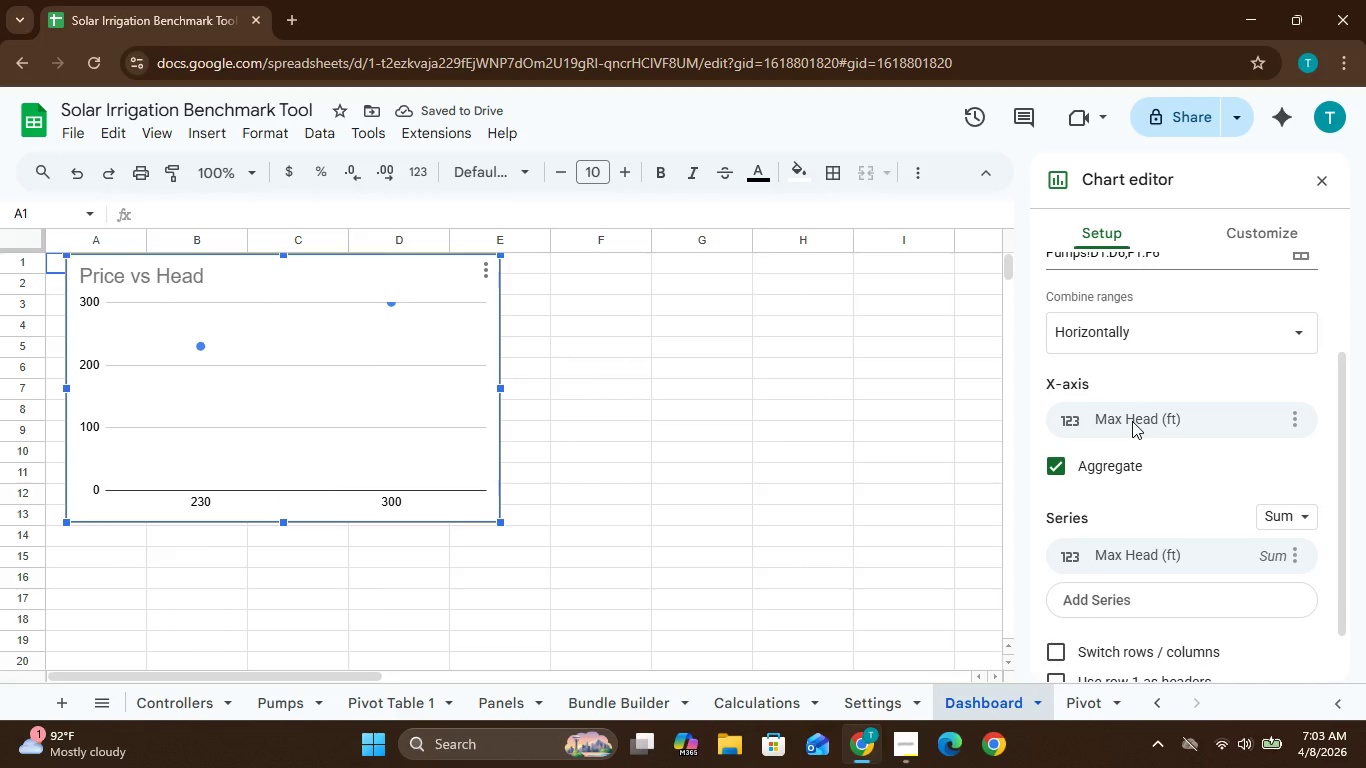 
wait(8.44)
 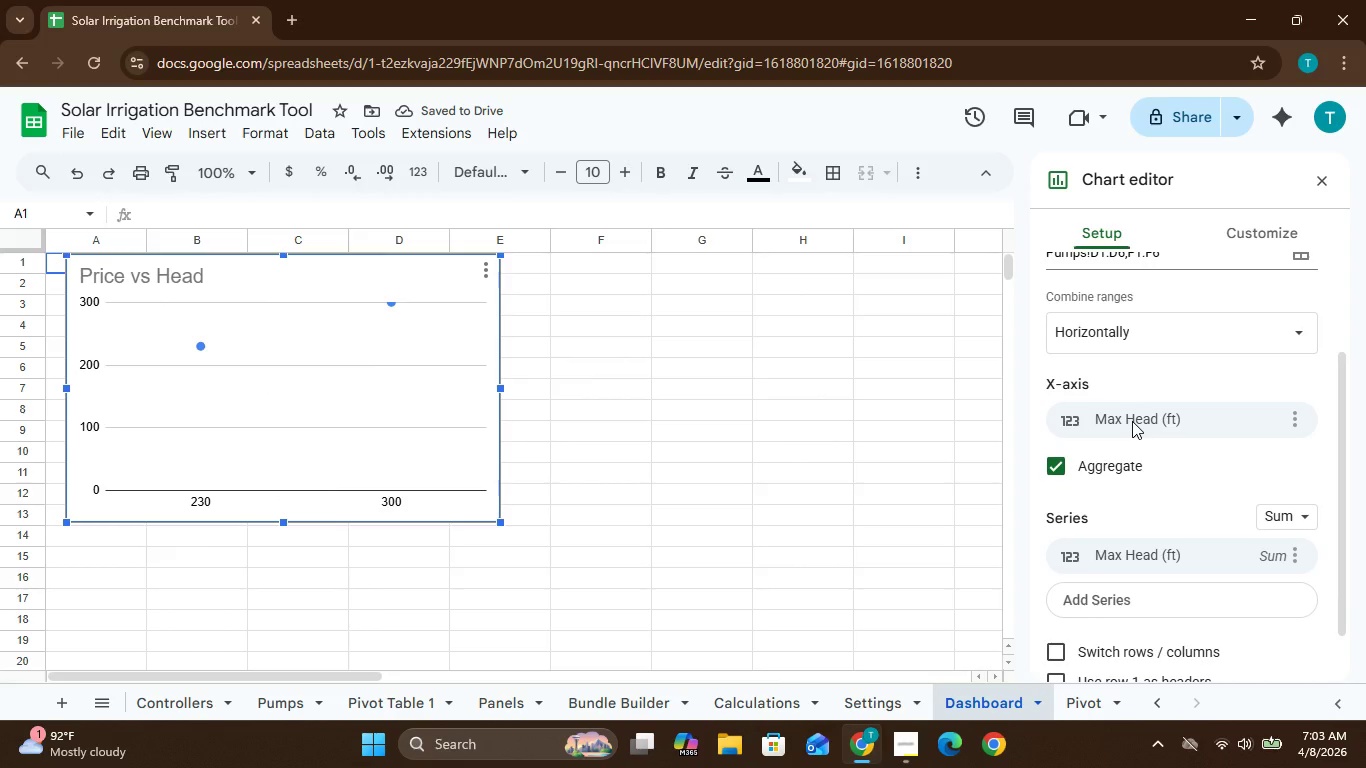 
left_click([1301, 518])
 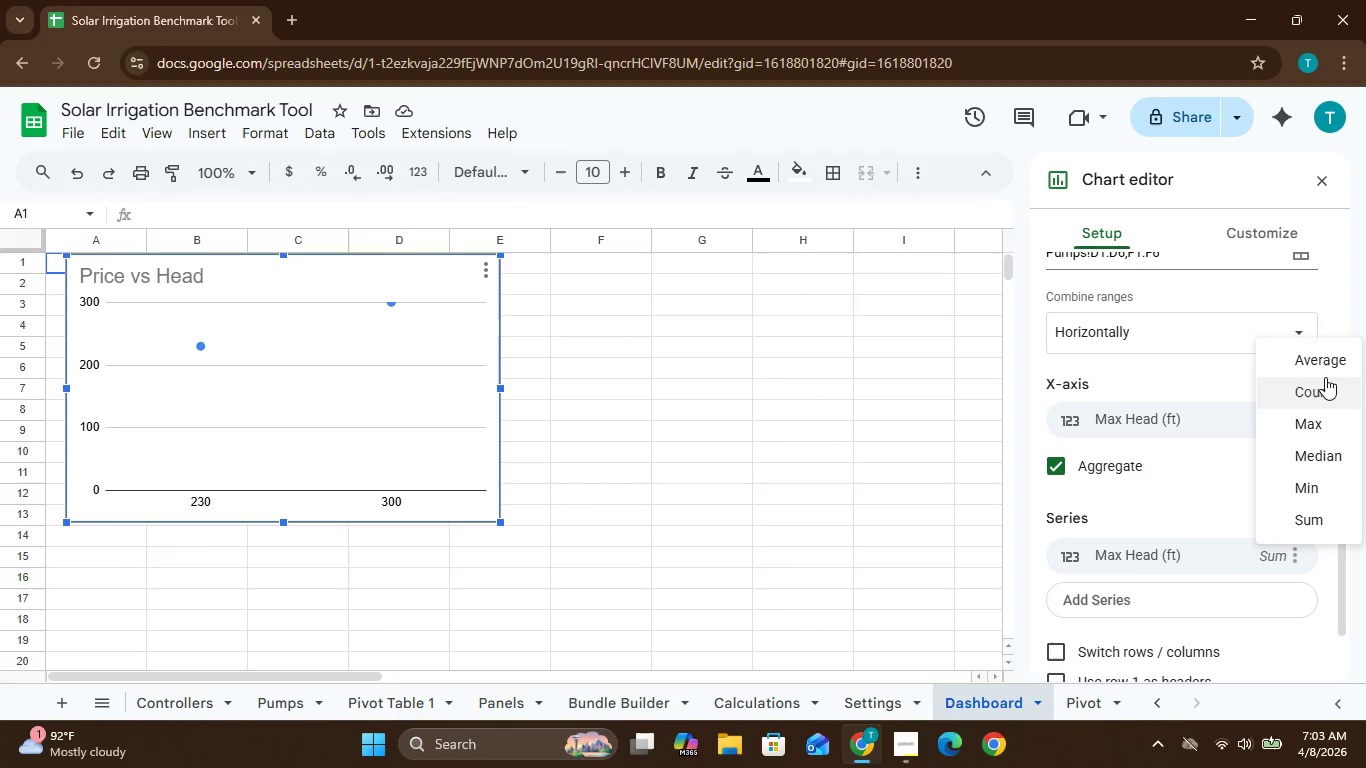 
wait(5.78)
 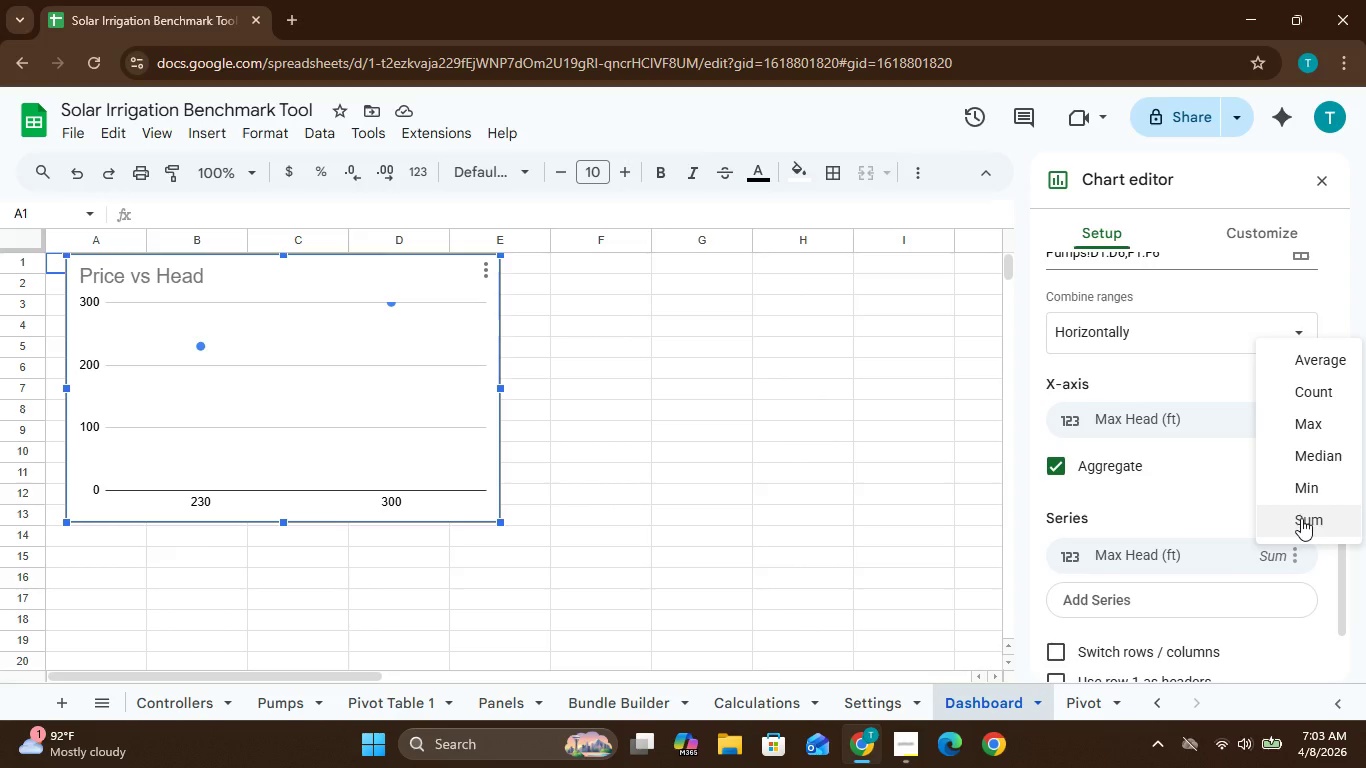 
left_click([1324, 367])
 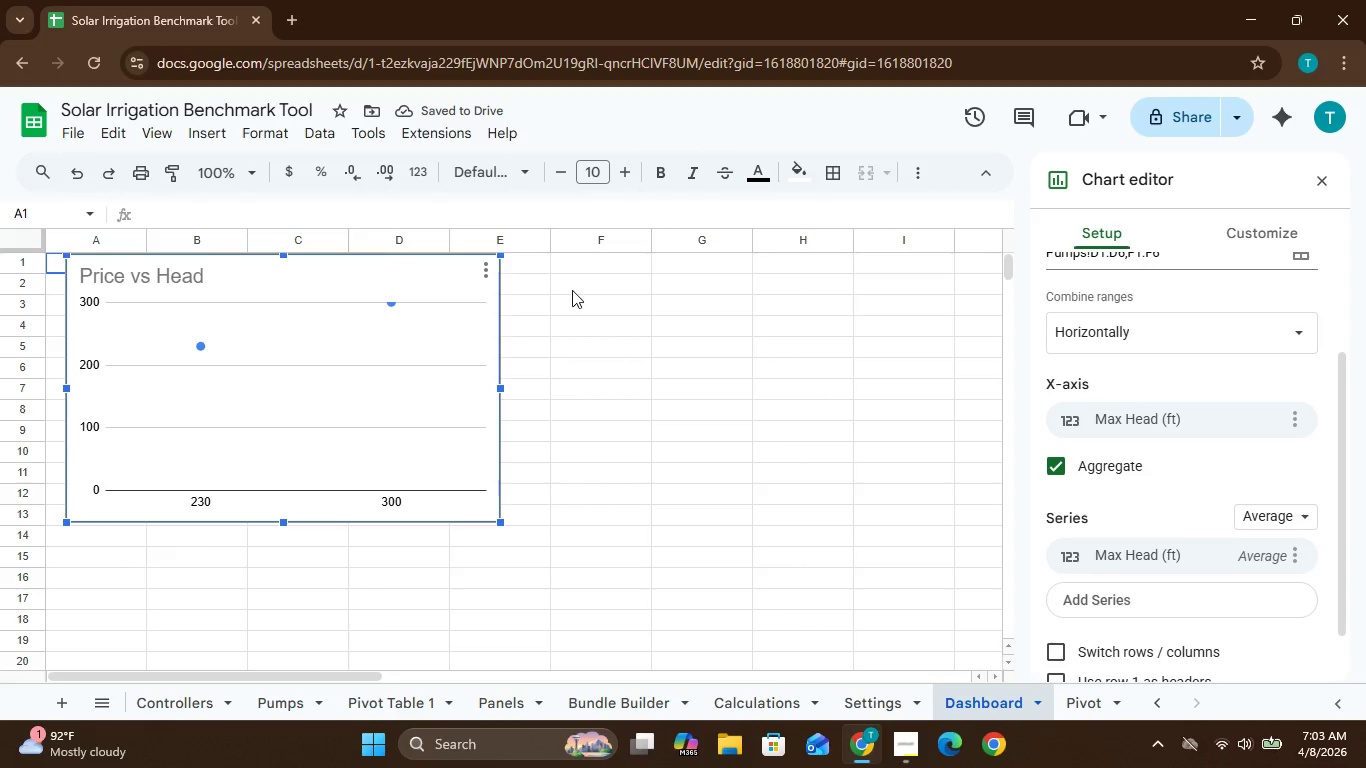 
left_click([486, 274])
 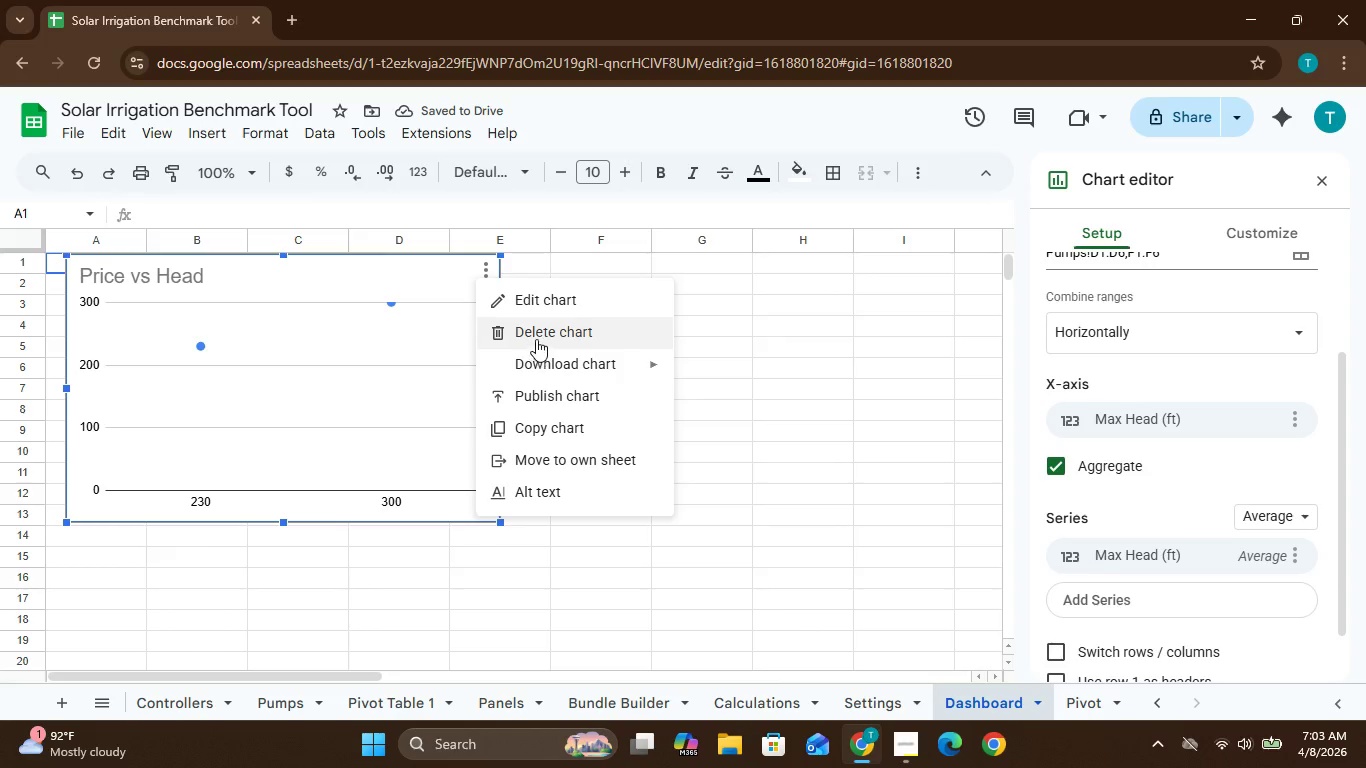 
left_click([536, 336])
 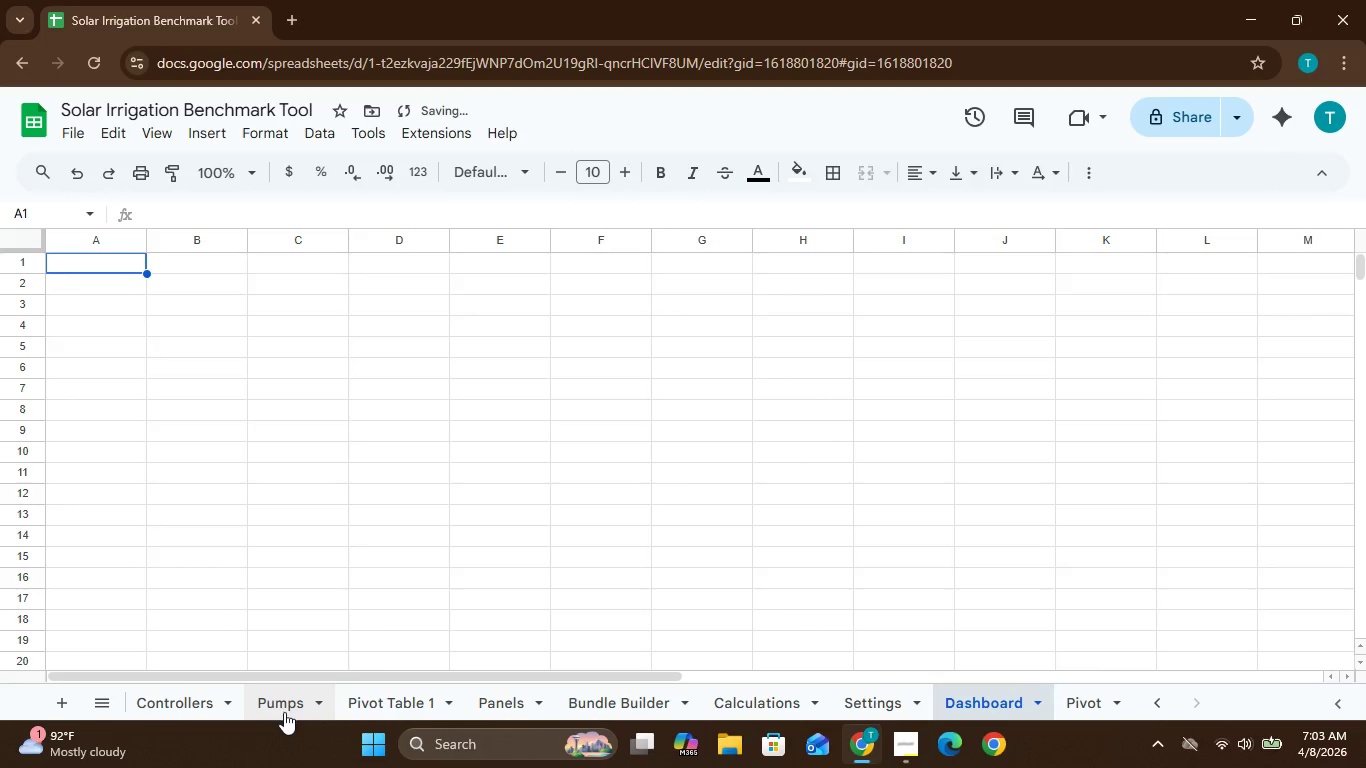 
left_click([284, 706])
 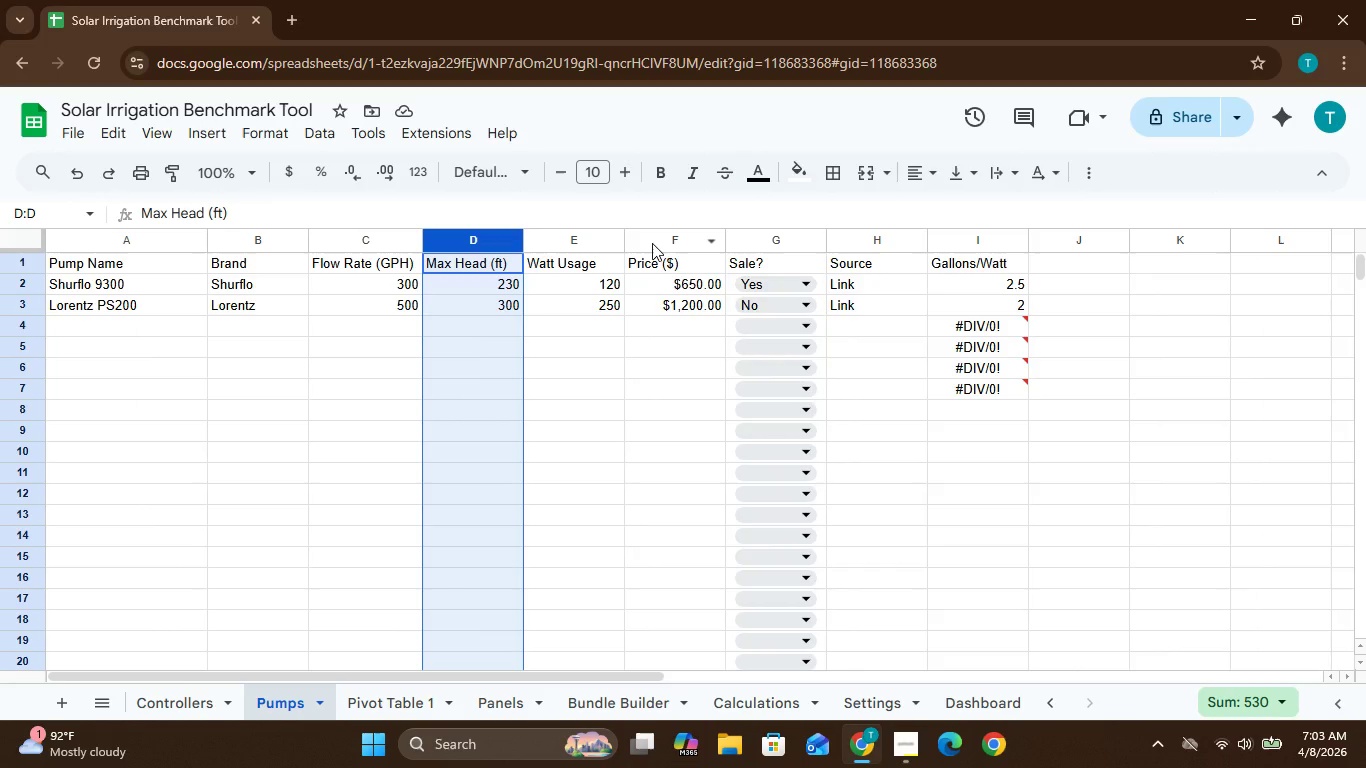 
wait(7.31)
 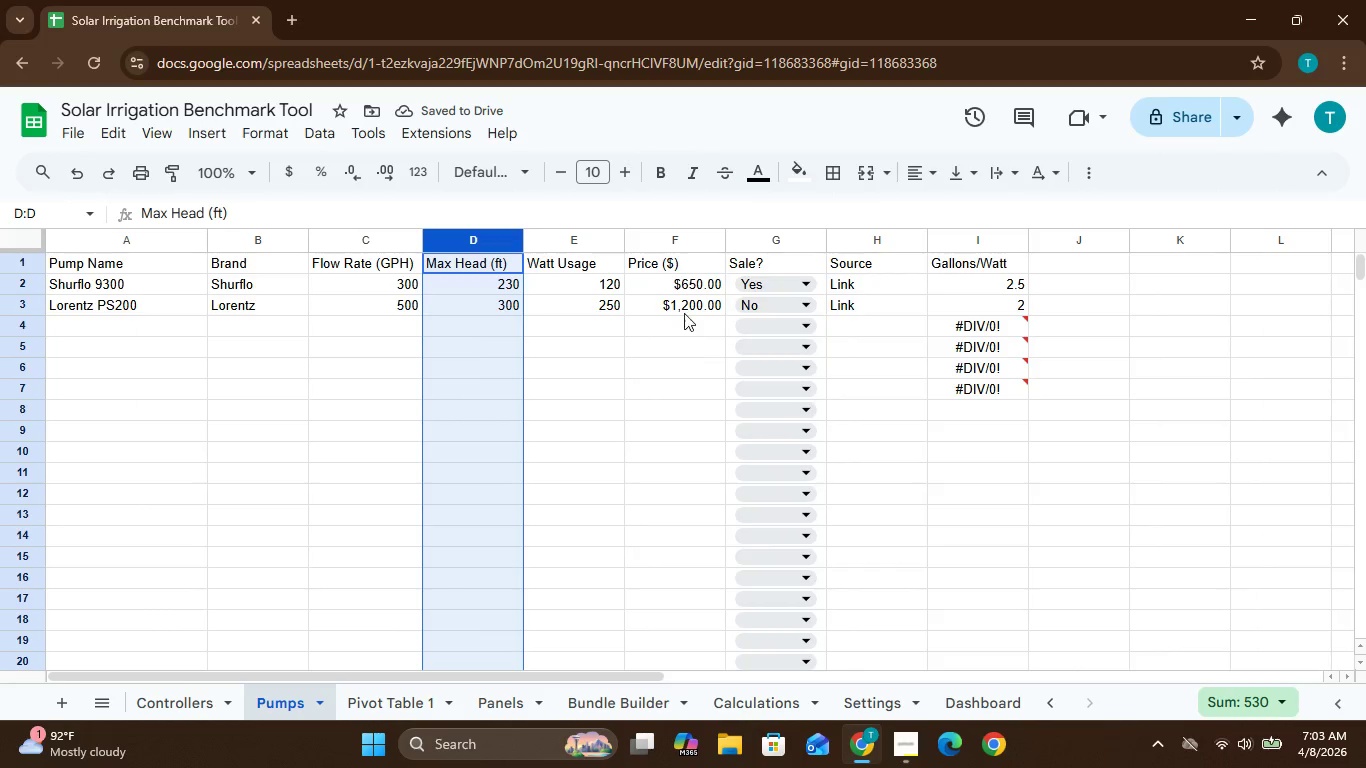 
hold_key(key=ShiftLeft, duration=6.5)
left_click([652, 243])
 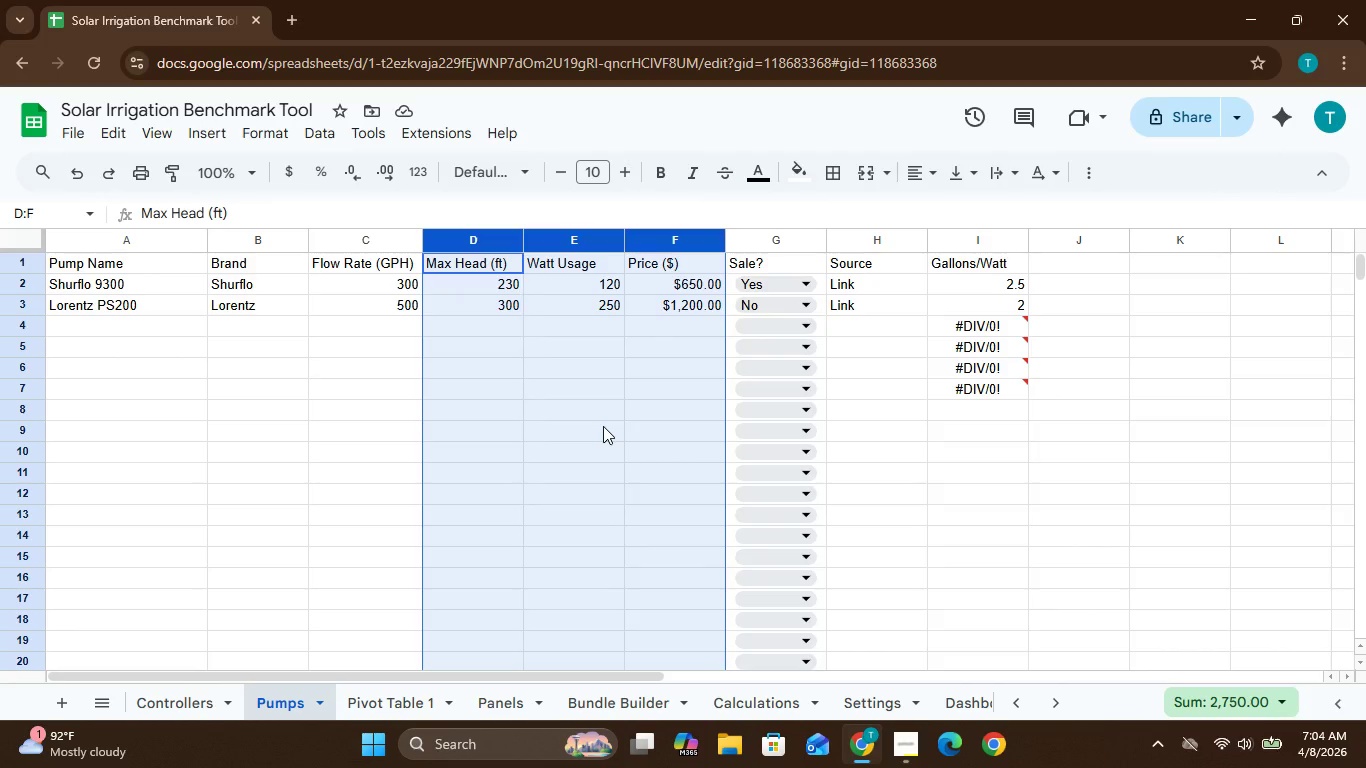 
left_click([948, 702])
 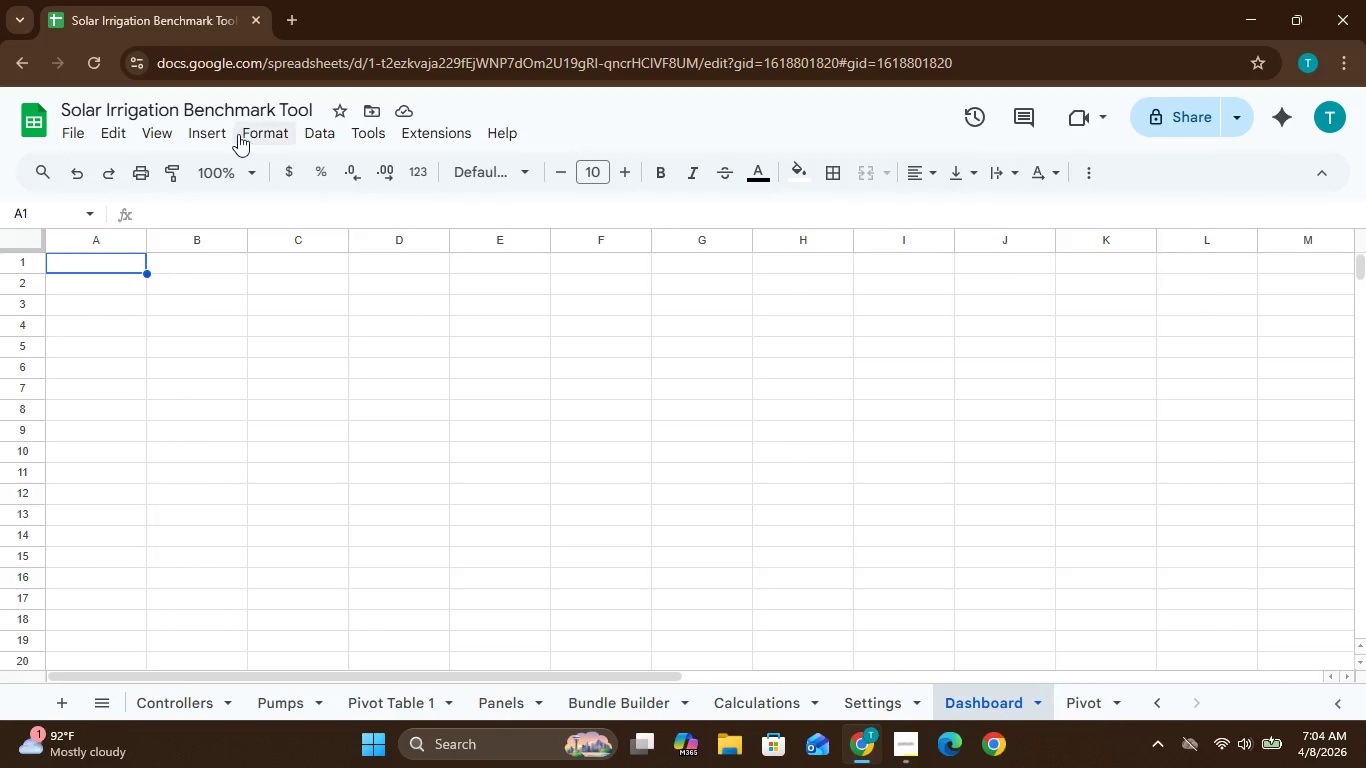 
left_click([223, 136])
 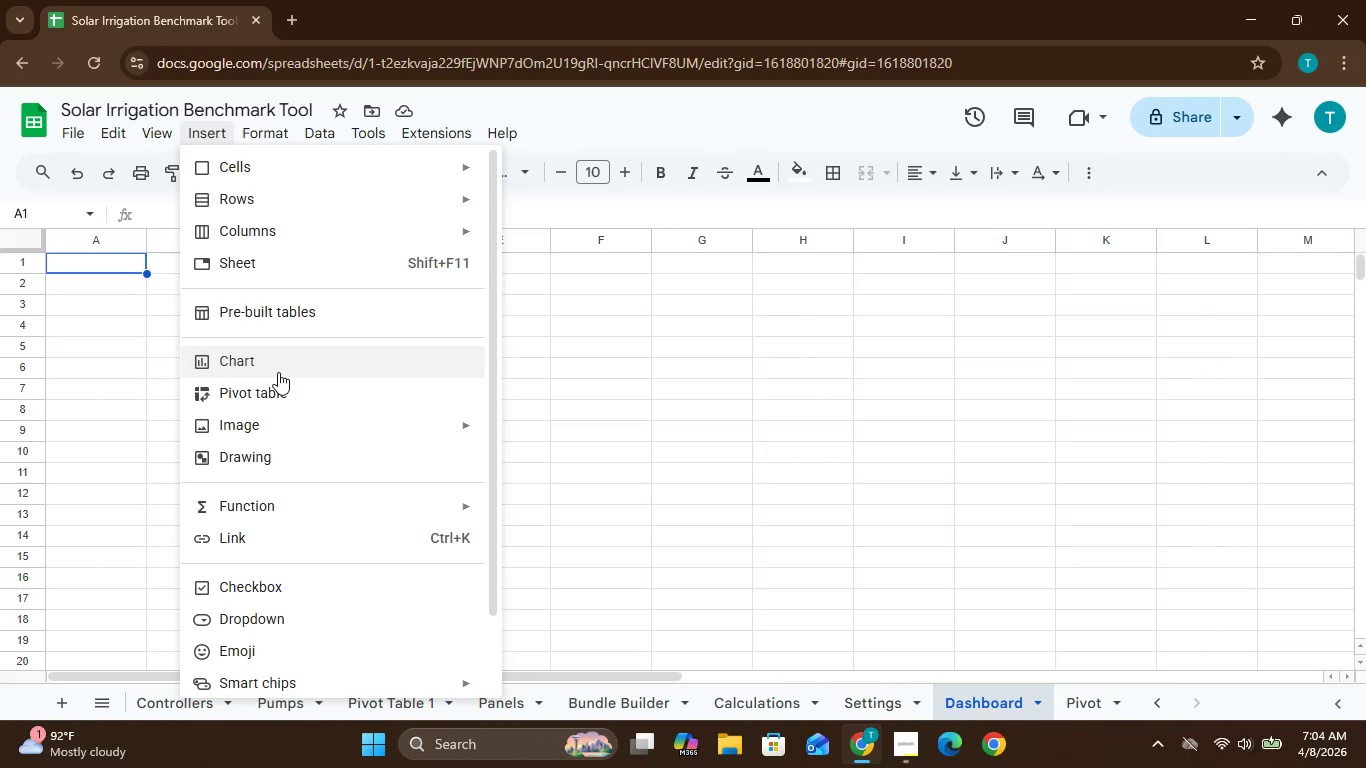 
left_click([278, 372])
 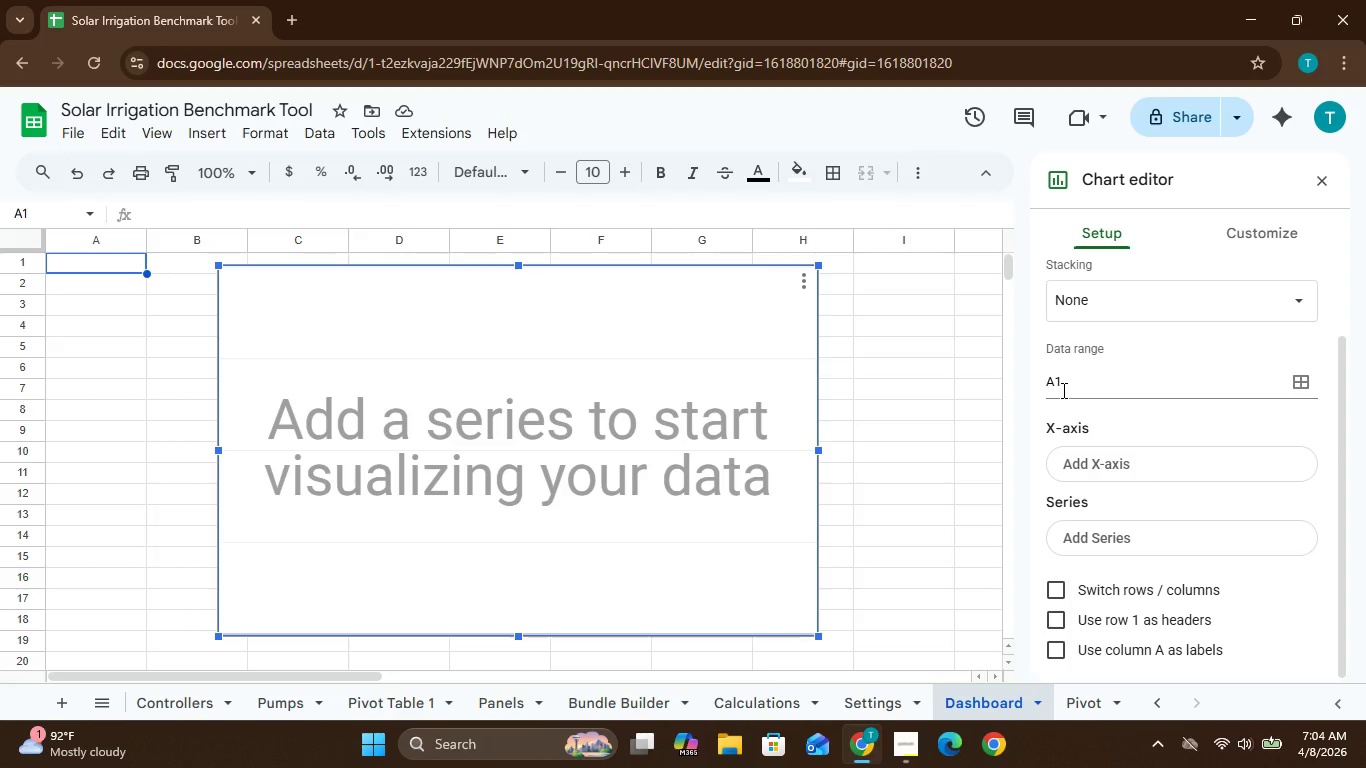 
wait(7.41)
 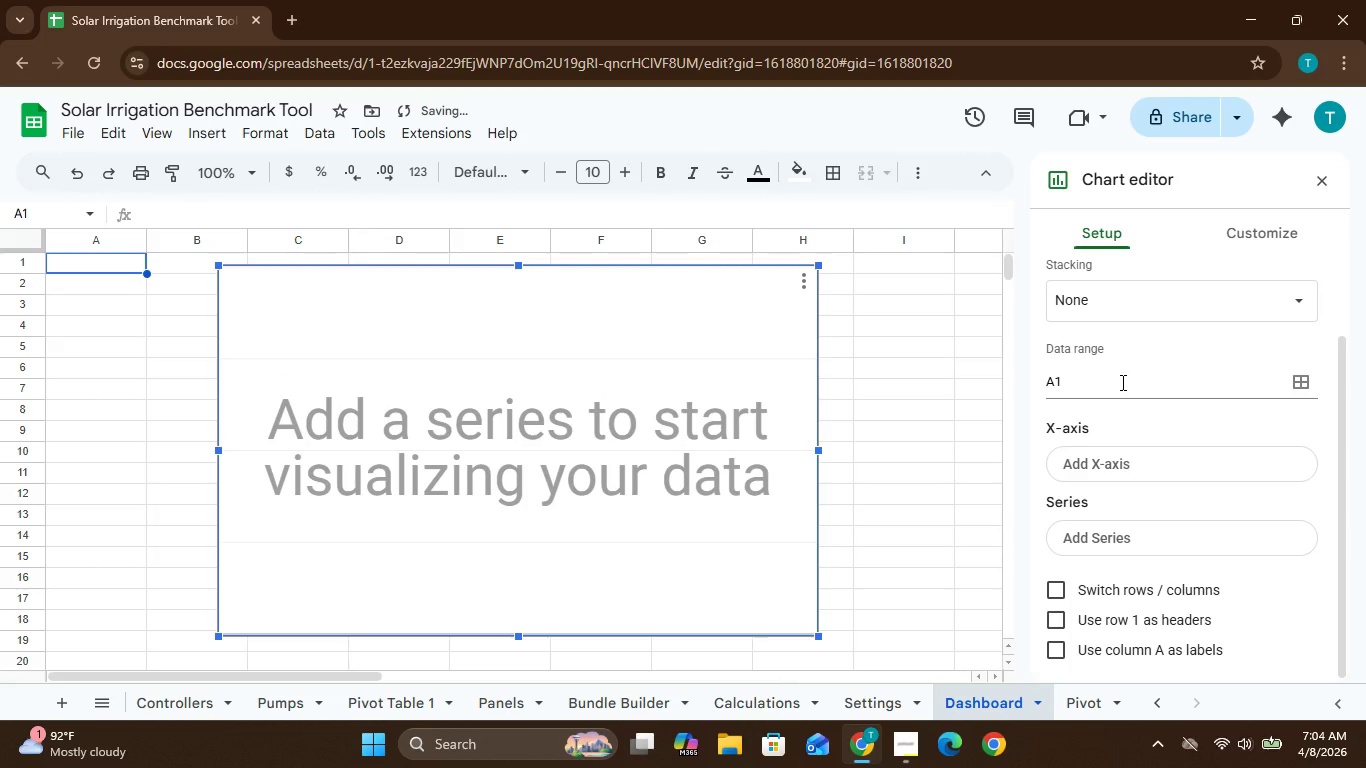 
left_click([1295, 306])
 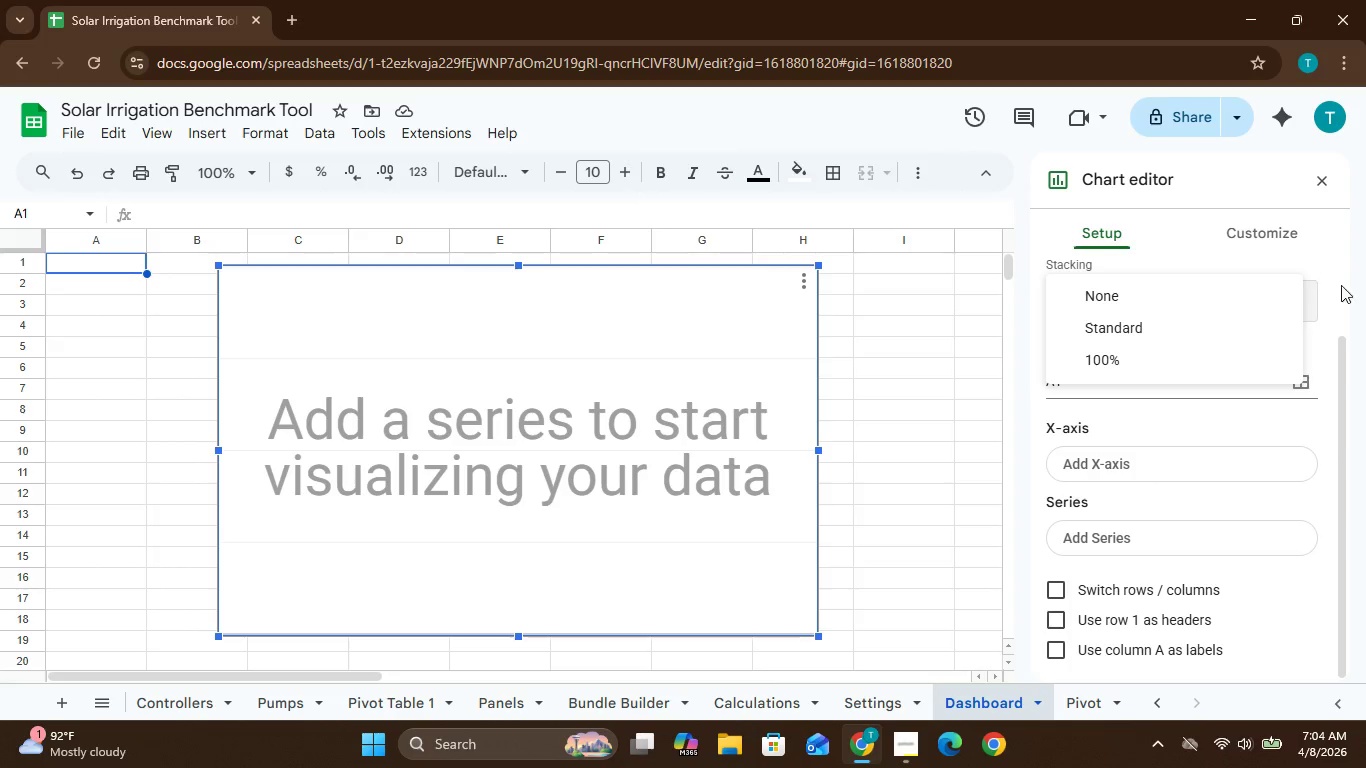 
left_click([1345, 290])
 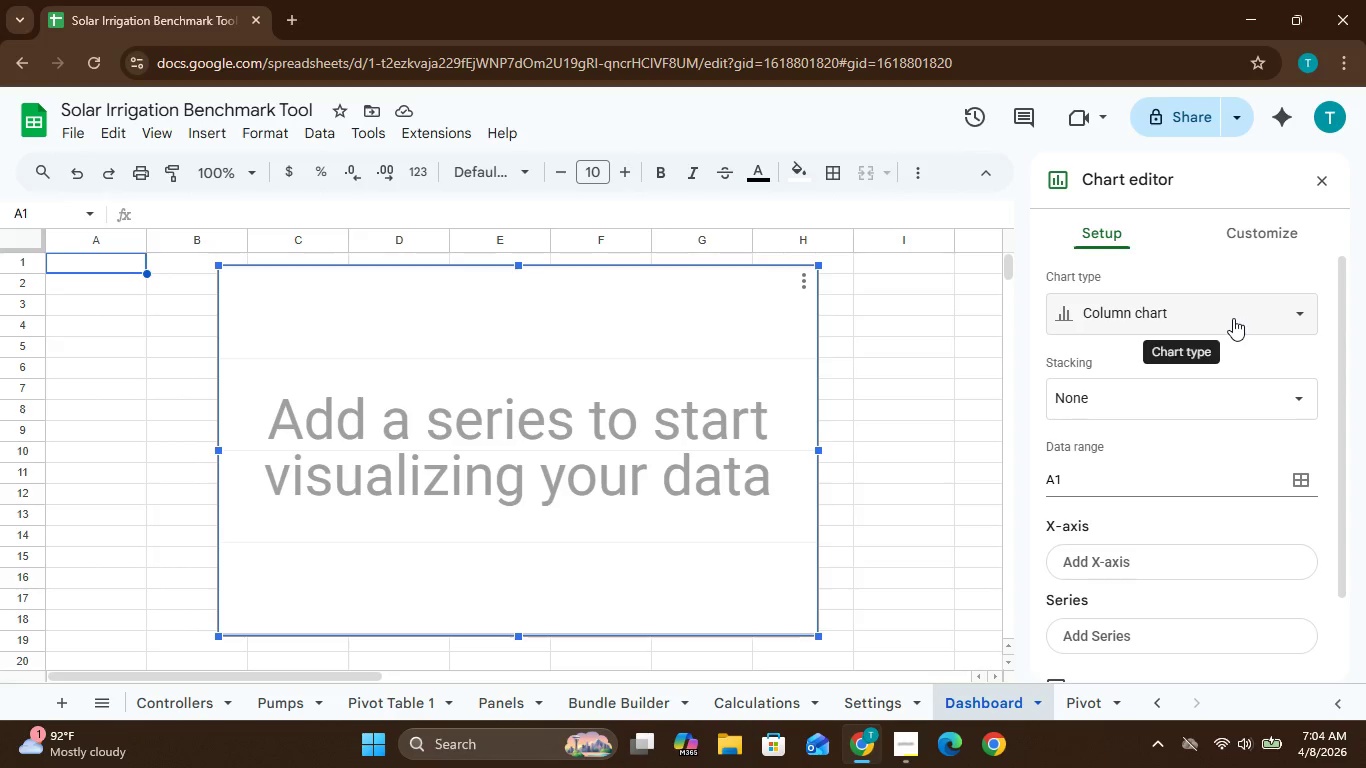 
left_click([1233, 318])
 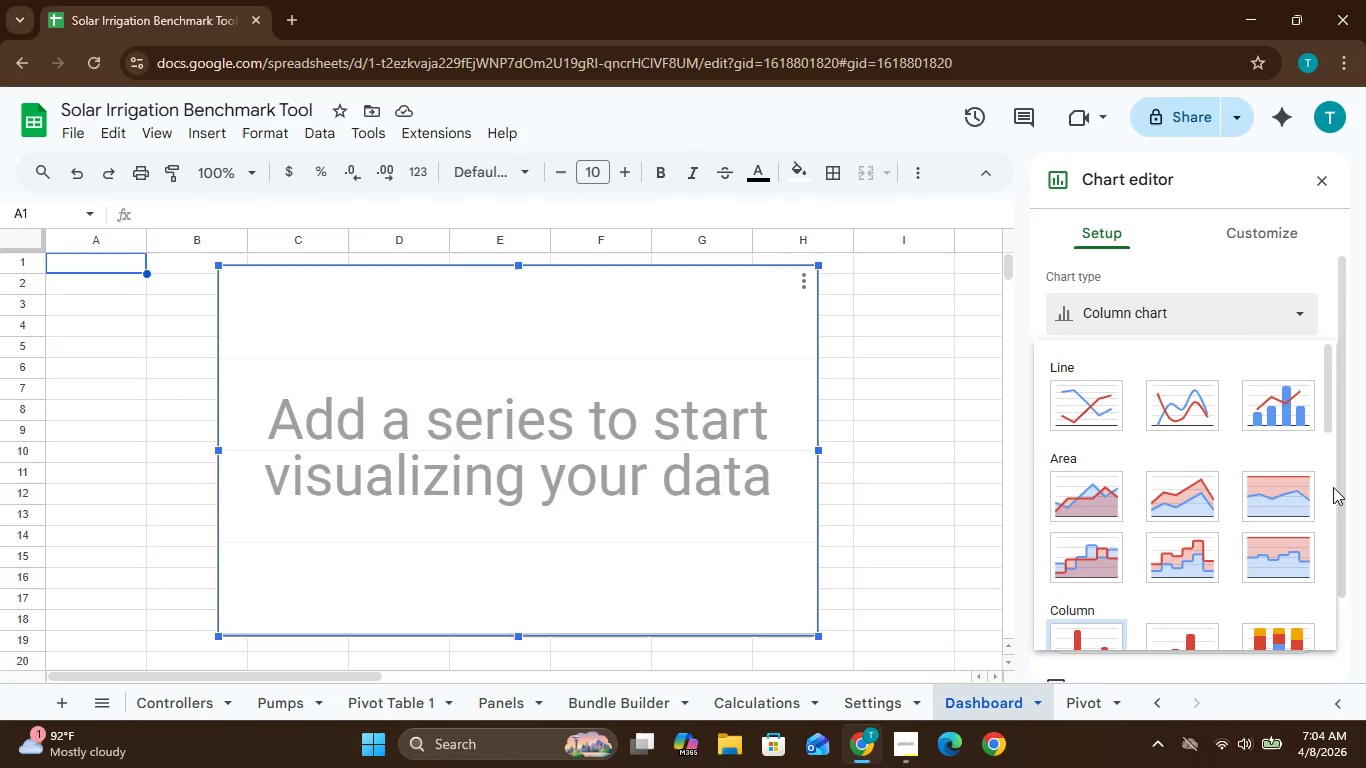 
left_click([1330, 494])
 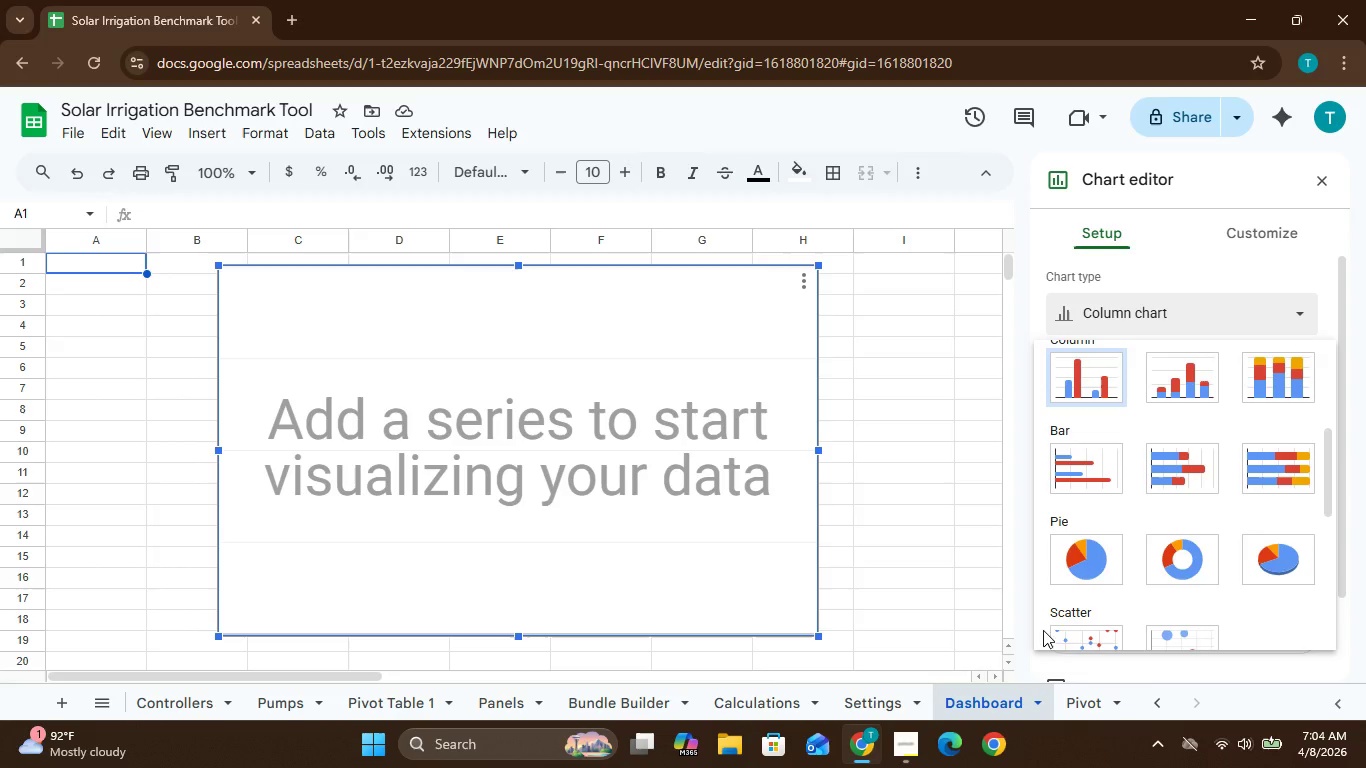 
left_click([1083, 634])
 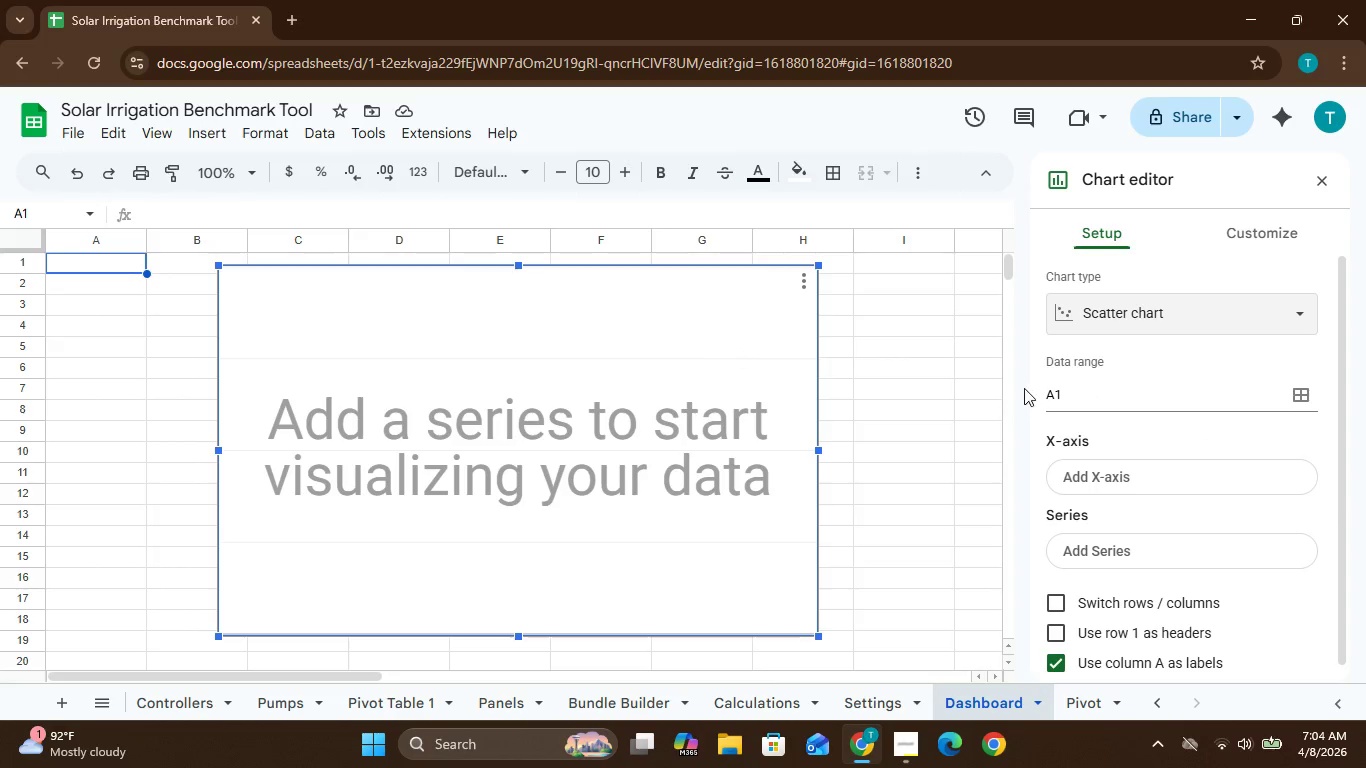 
wait(33.26)
 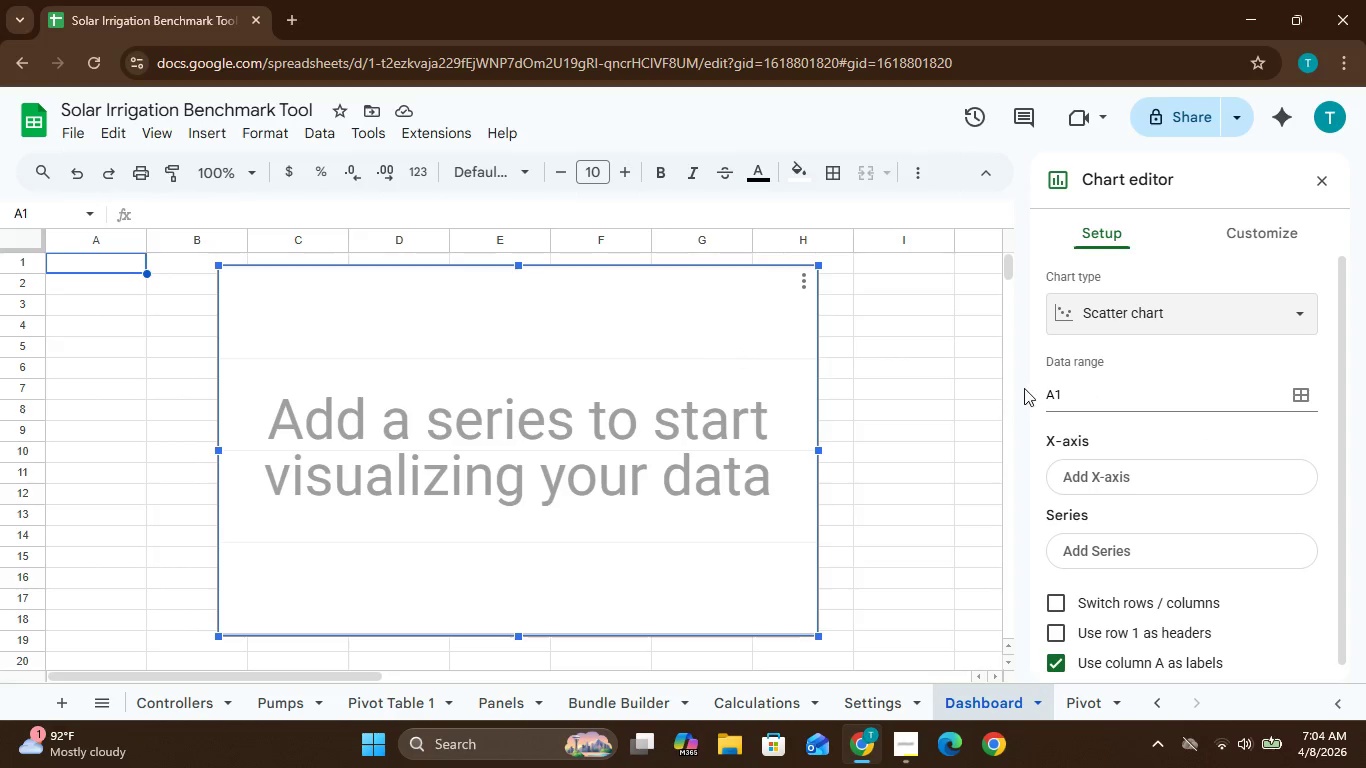 
left_click([1270, 230])
 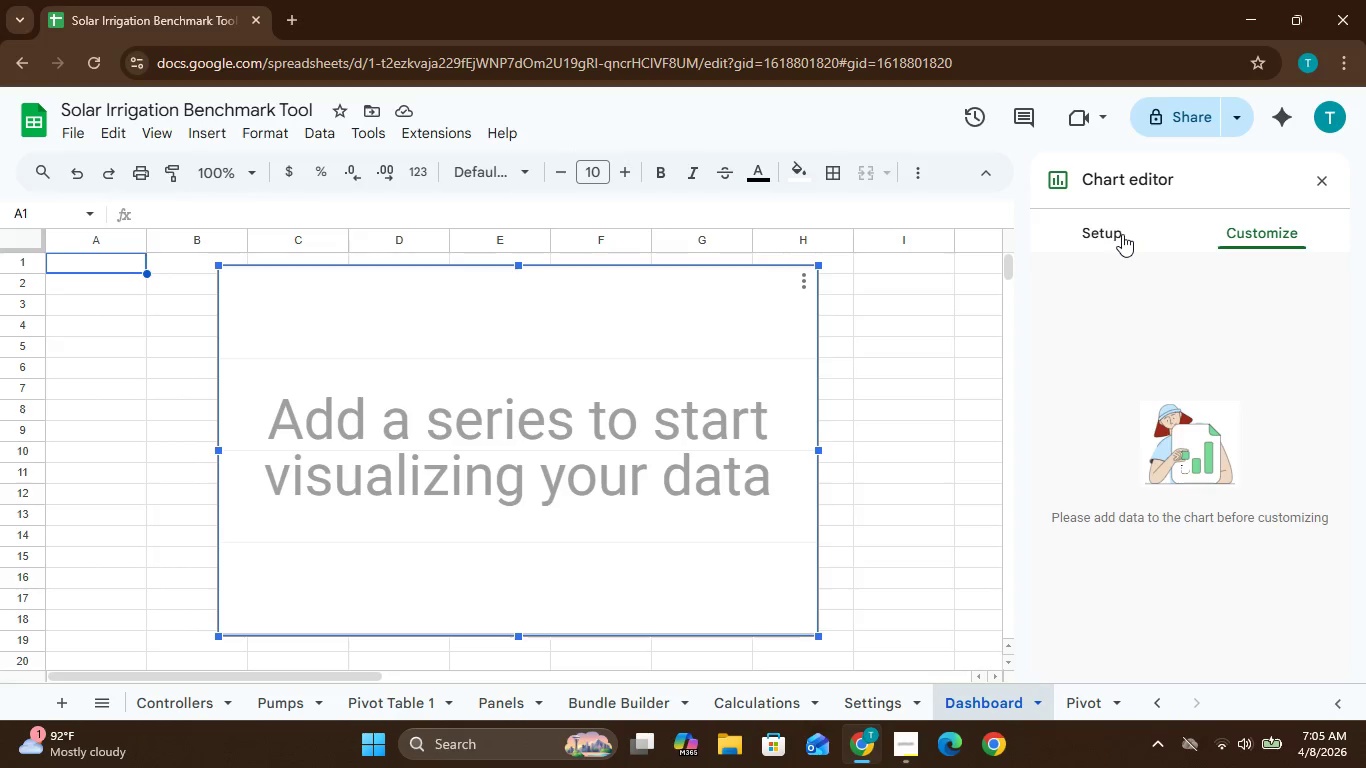 
left_click([1119, 234])
 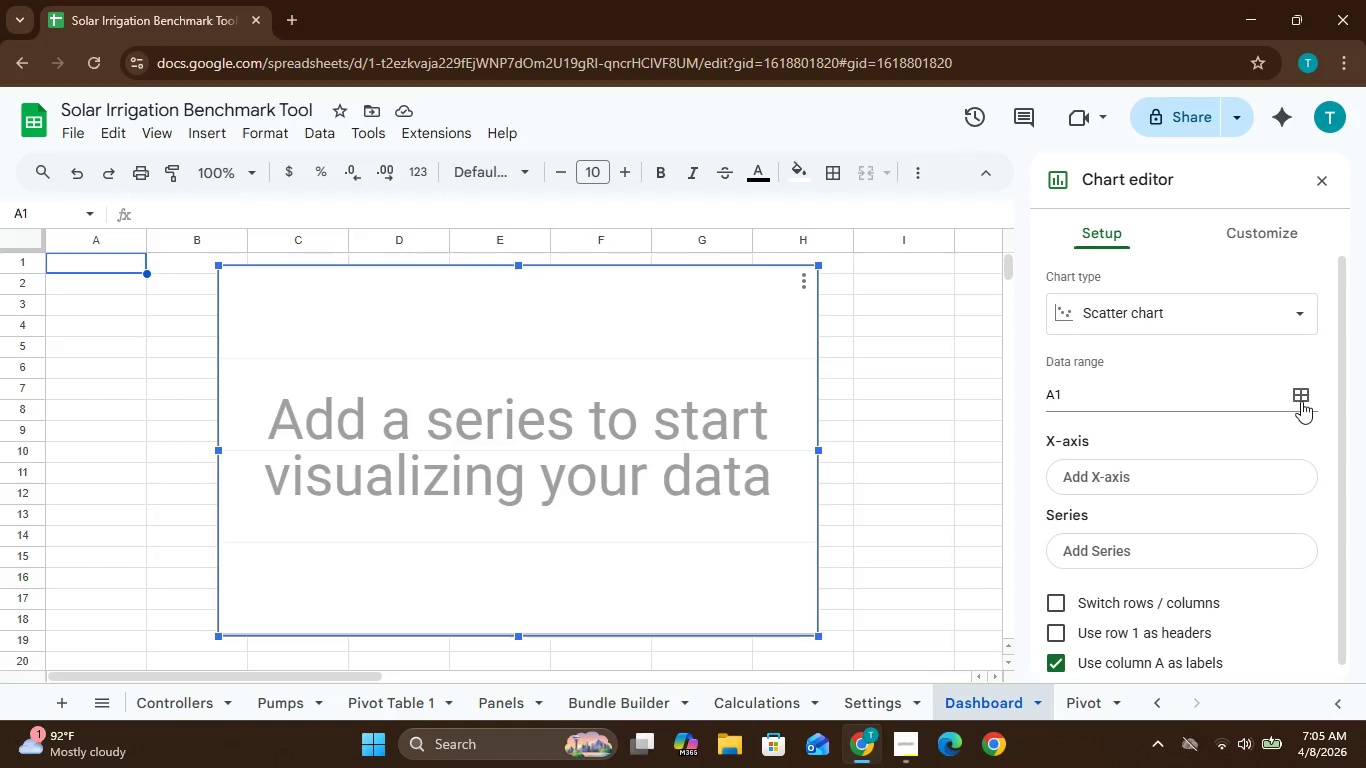 
left_click([1304, 400])
 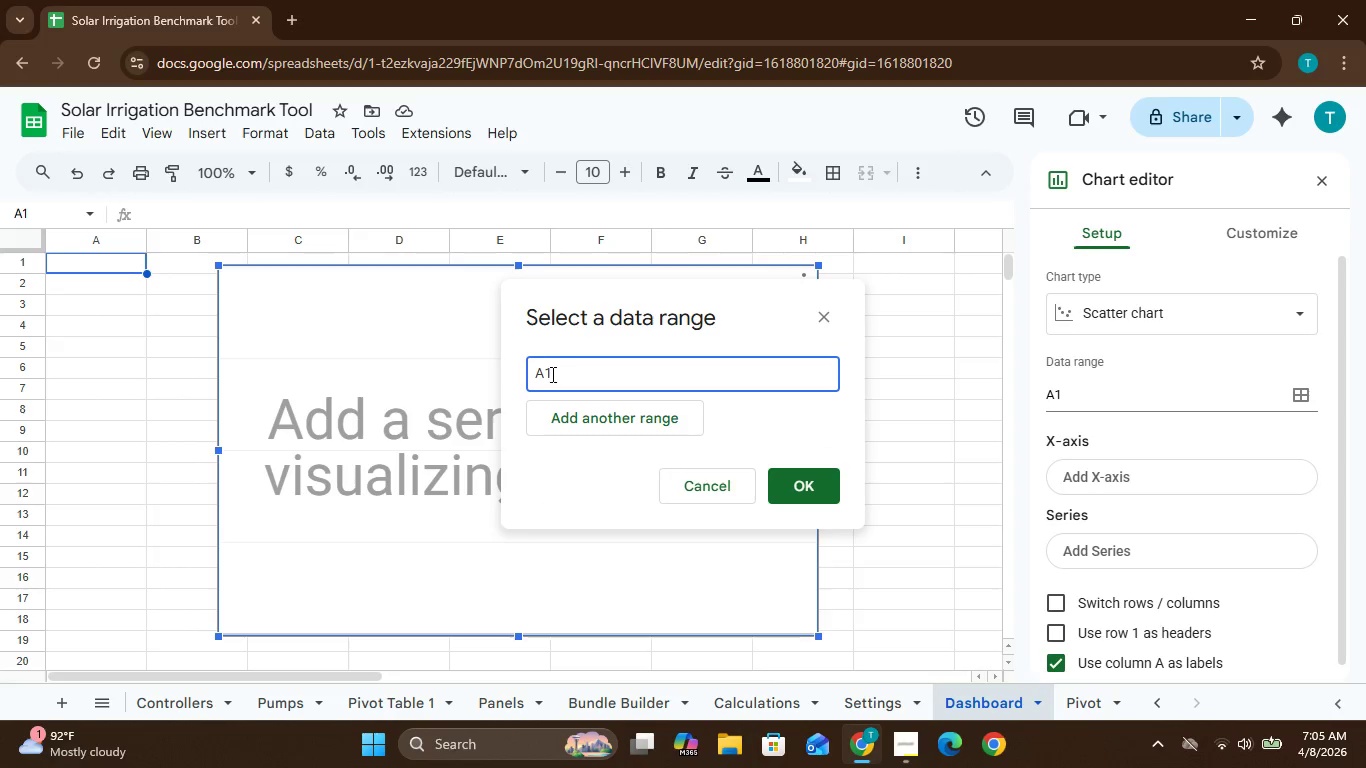 
left_click([542, 375])
 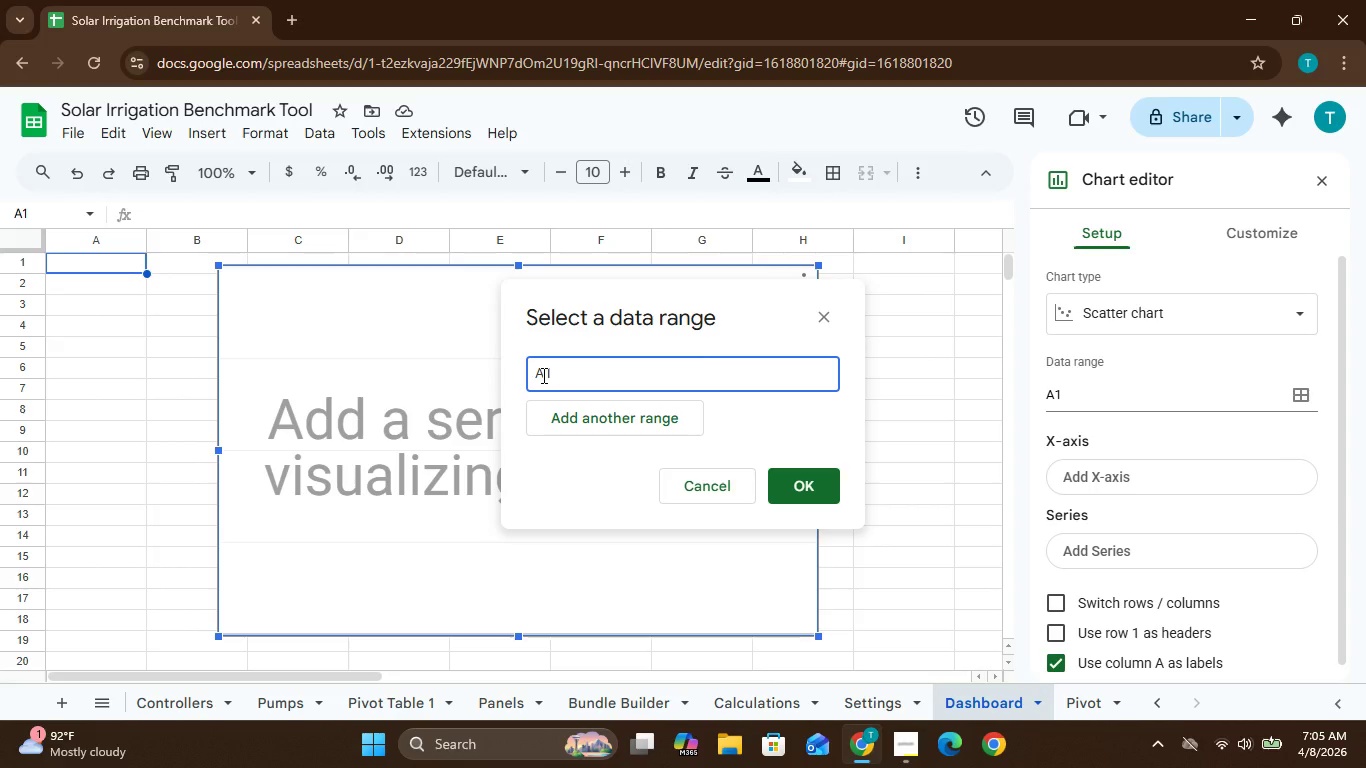 
key(Backspace)
 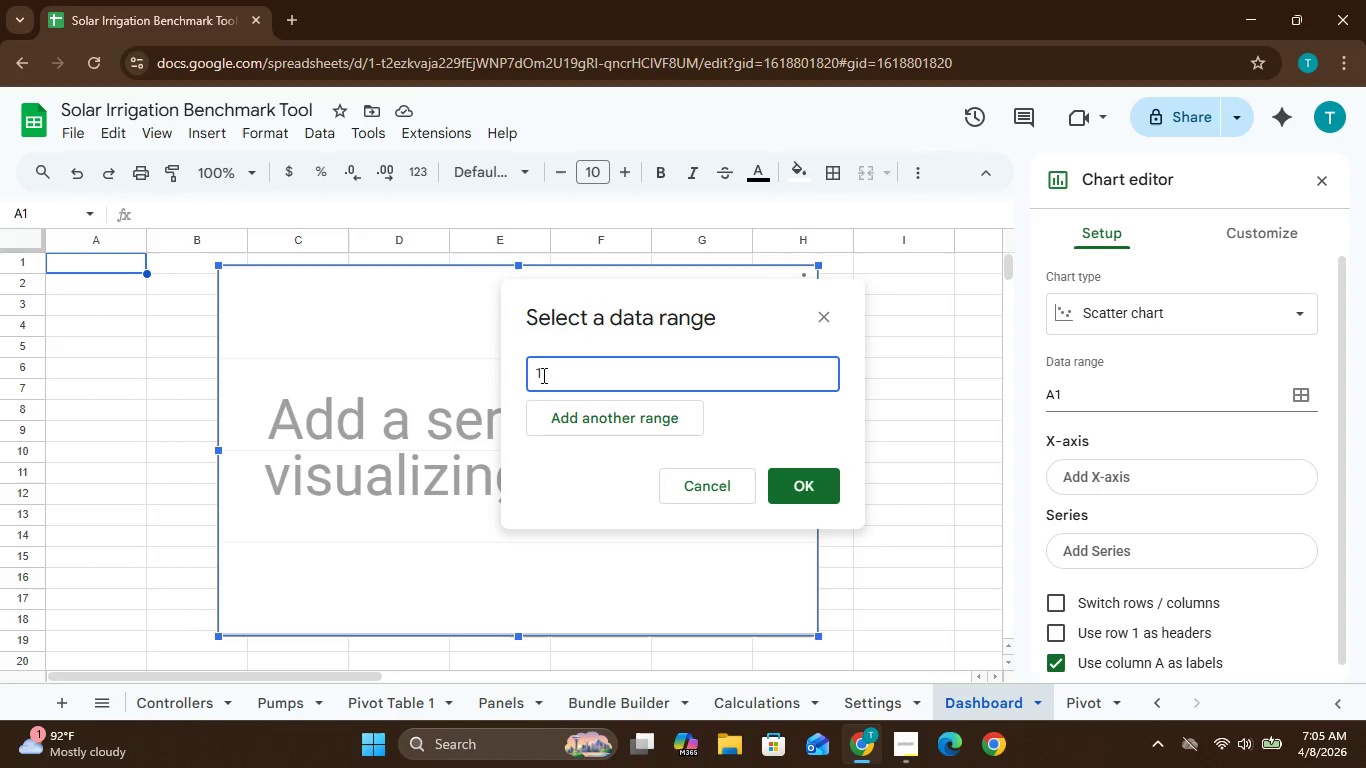 
key(D)
 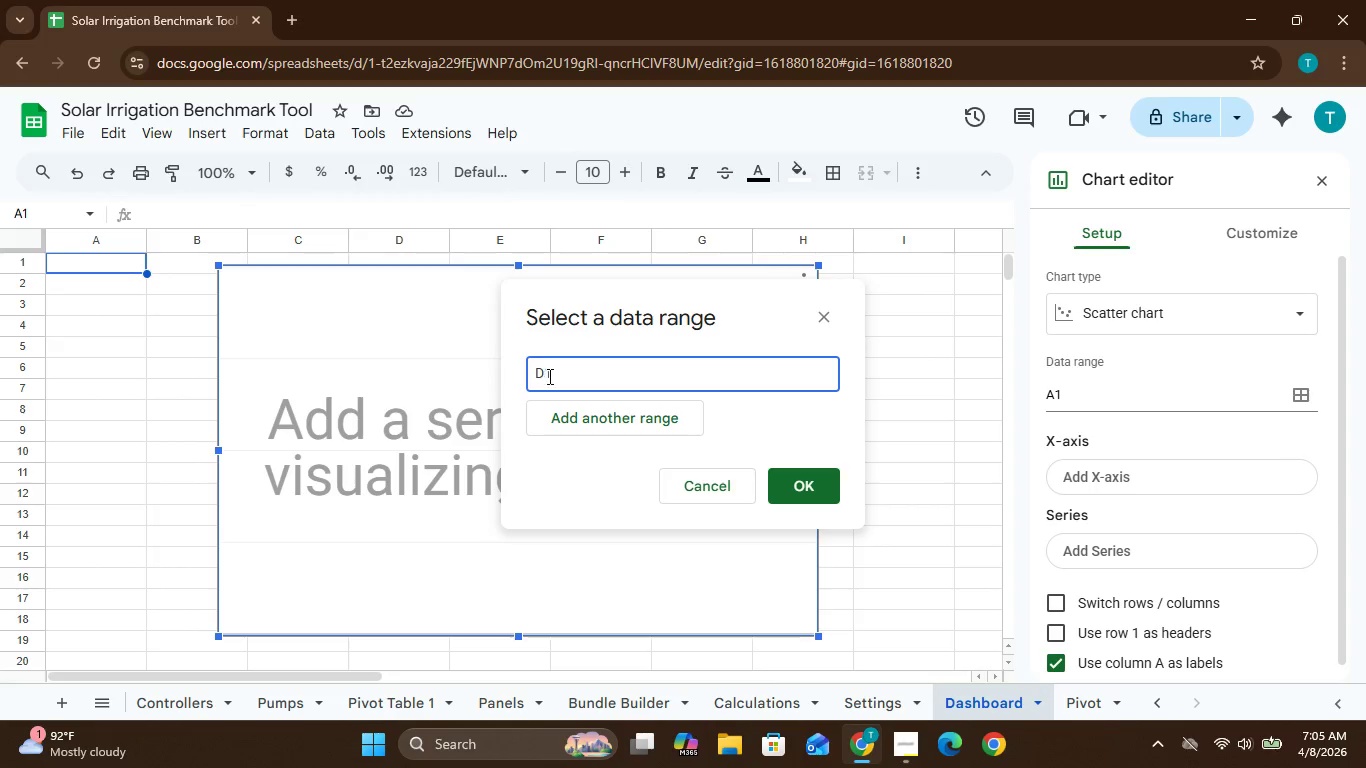 
left_click([550, 377])
 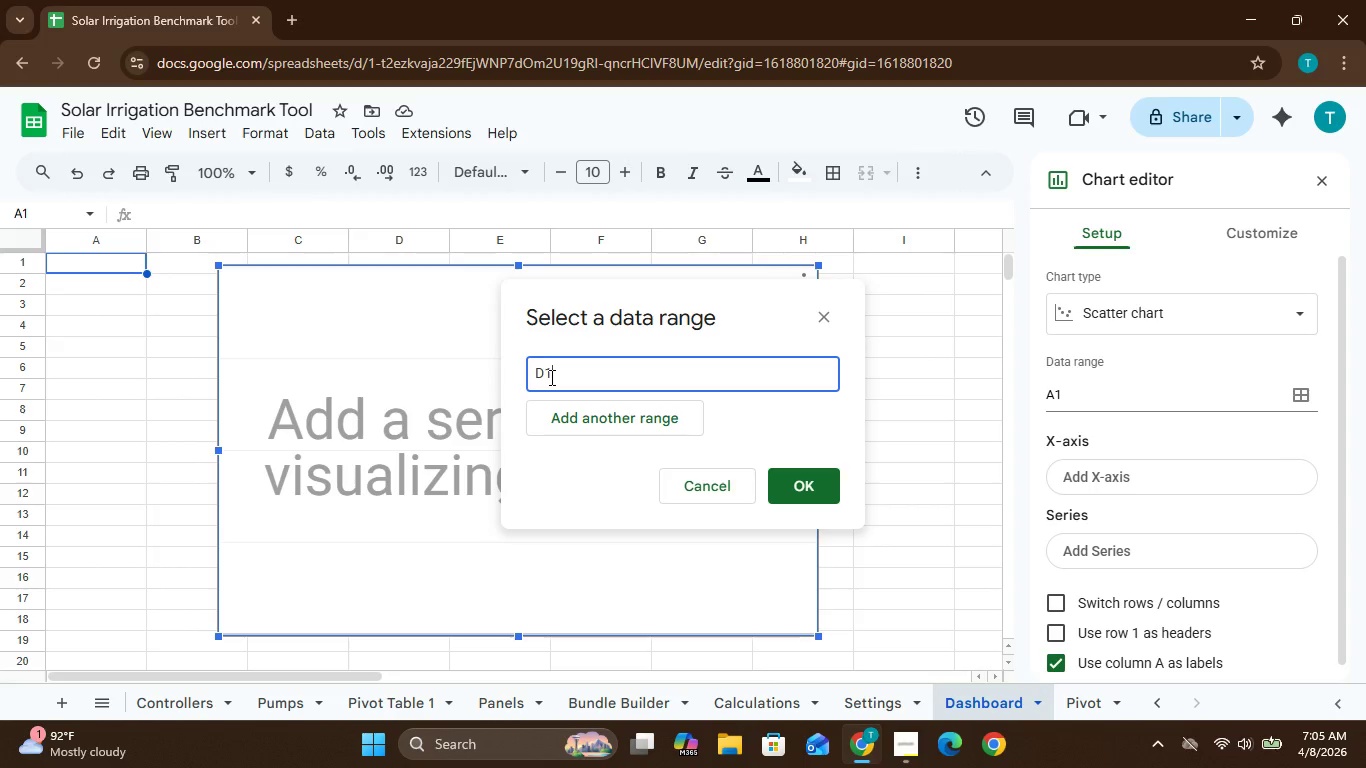 
type(:D6)
 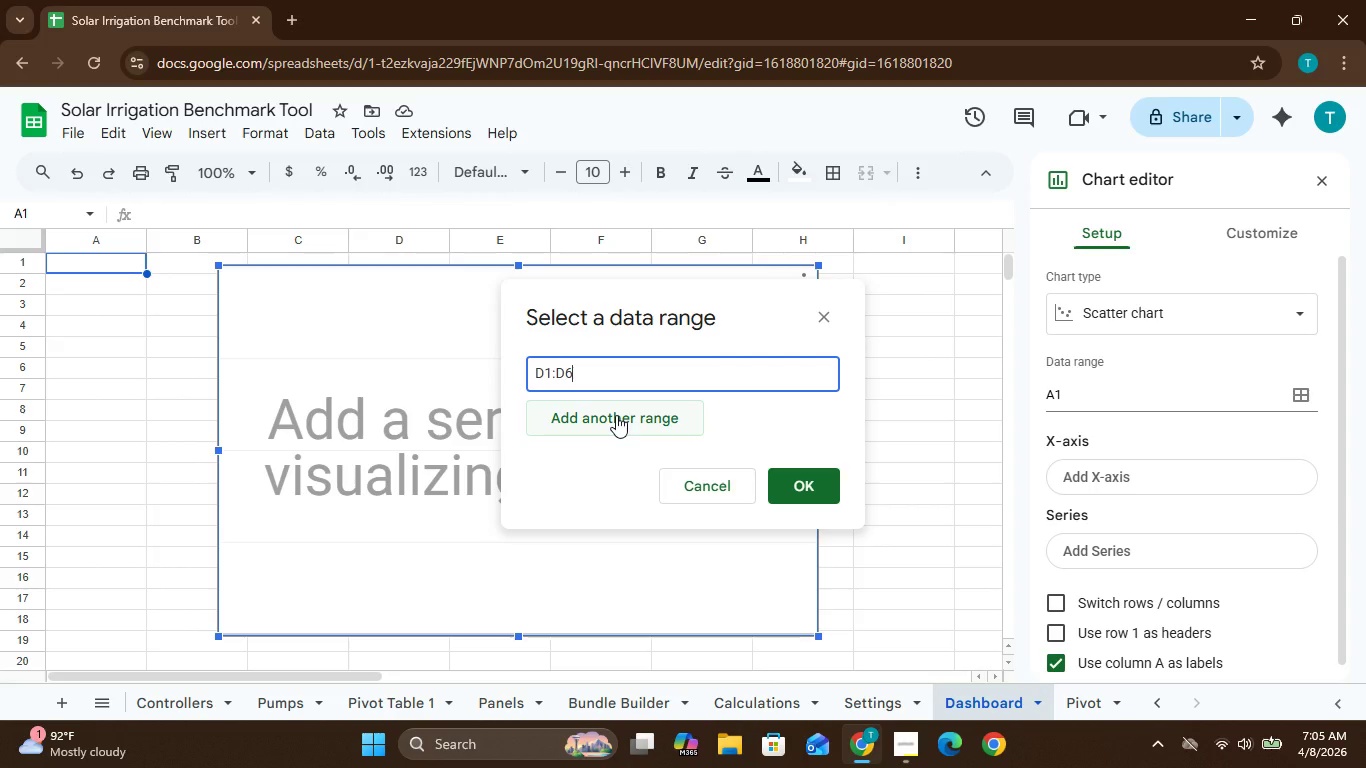 
wait(5.98)
 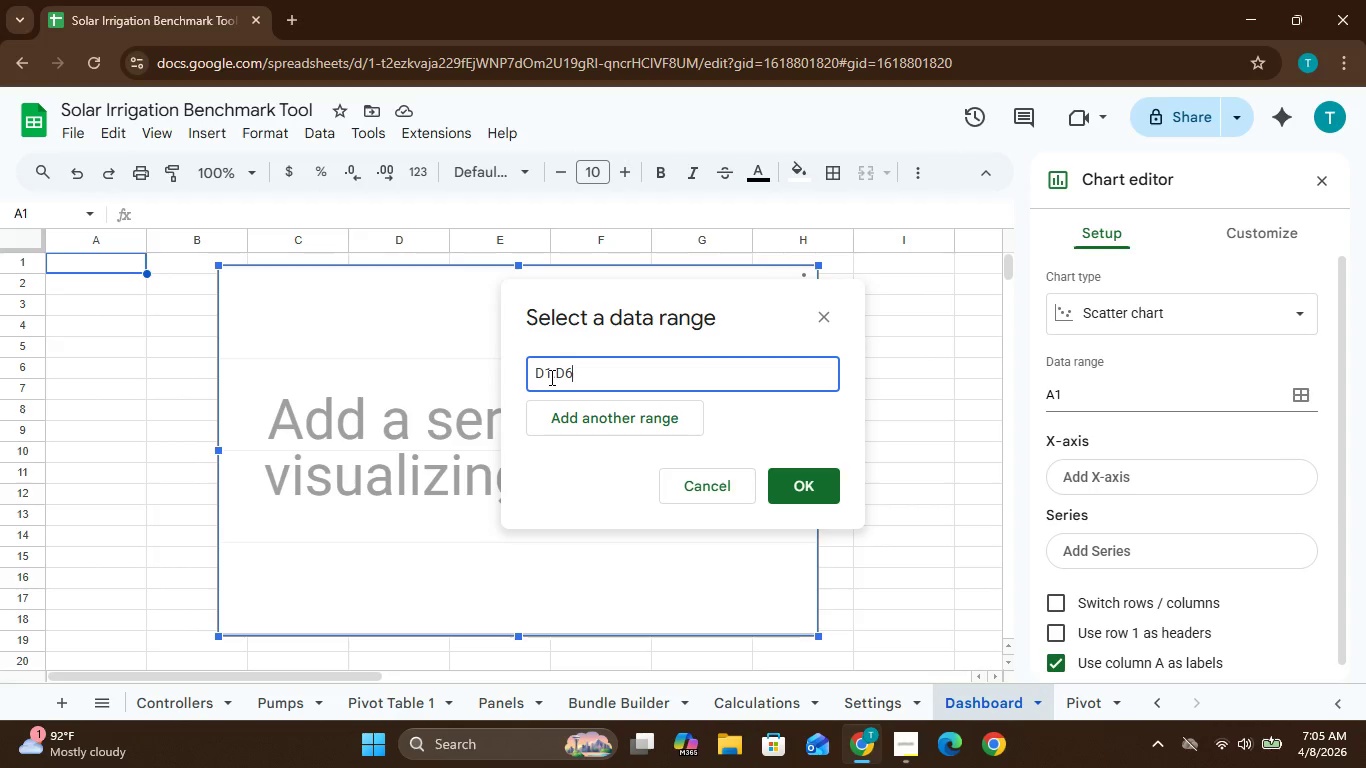 
key(Comma)
 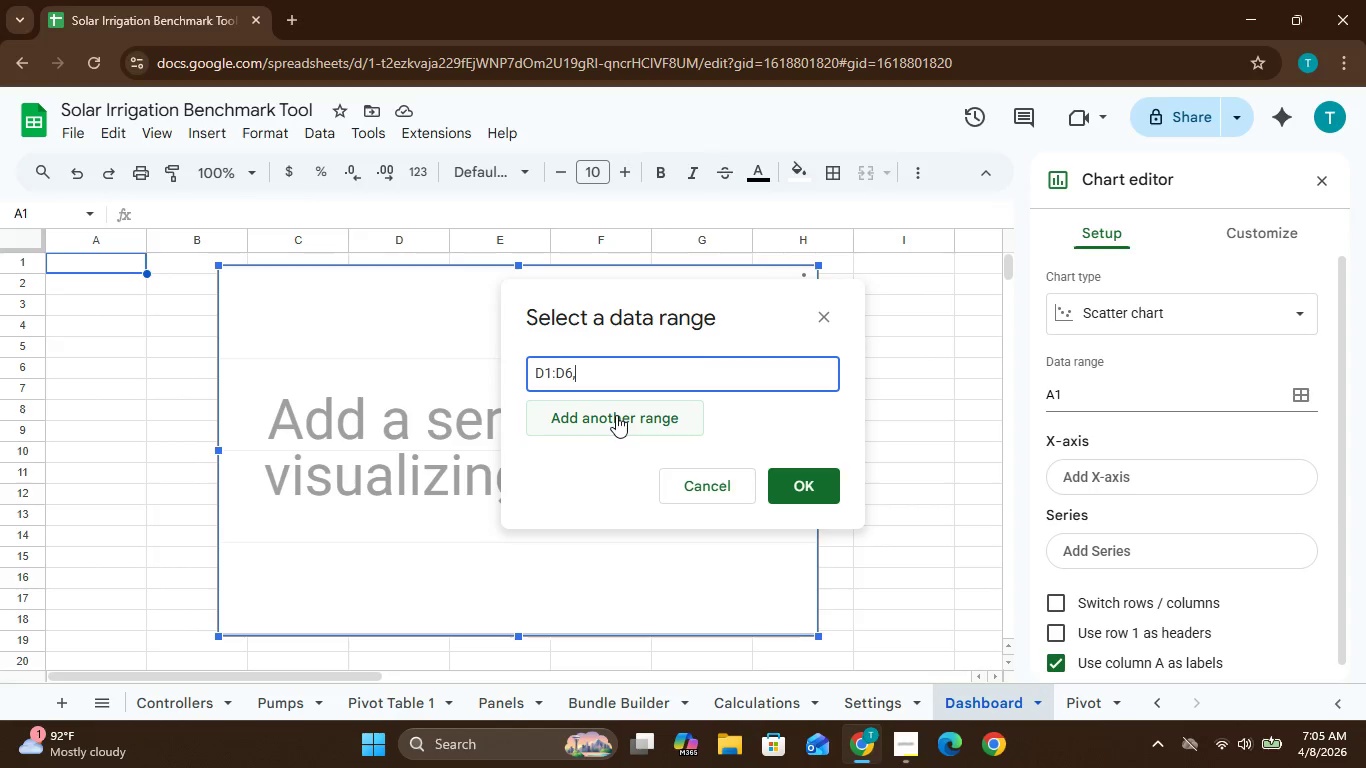 
key(F)
 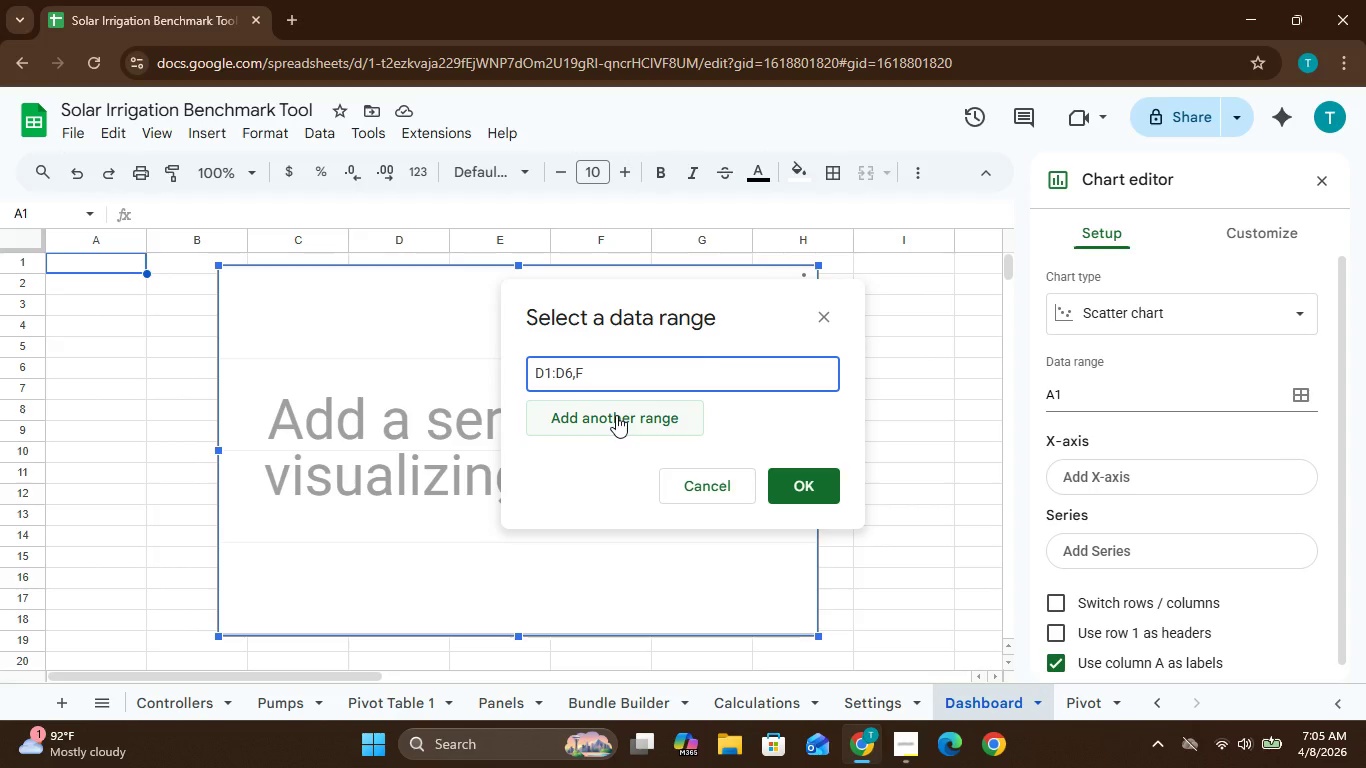 
key(Shift+Semicolon)
 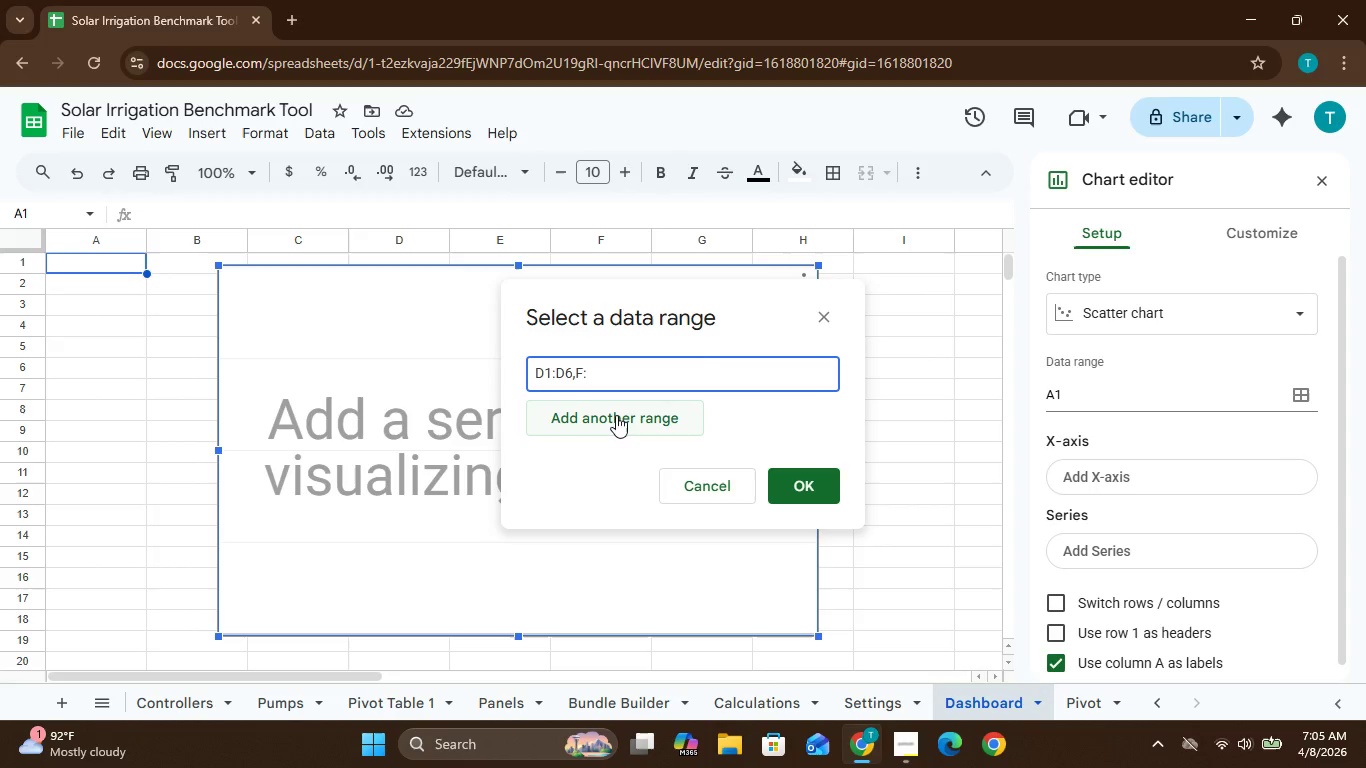 
wait(9.69)
 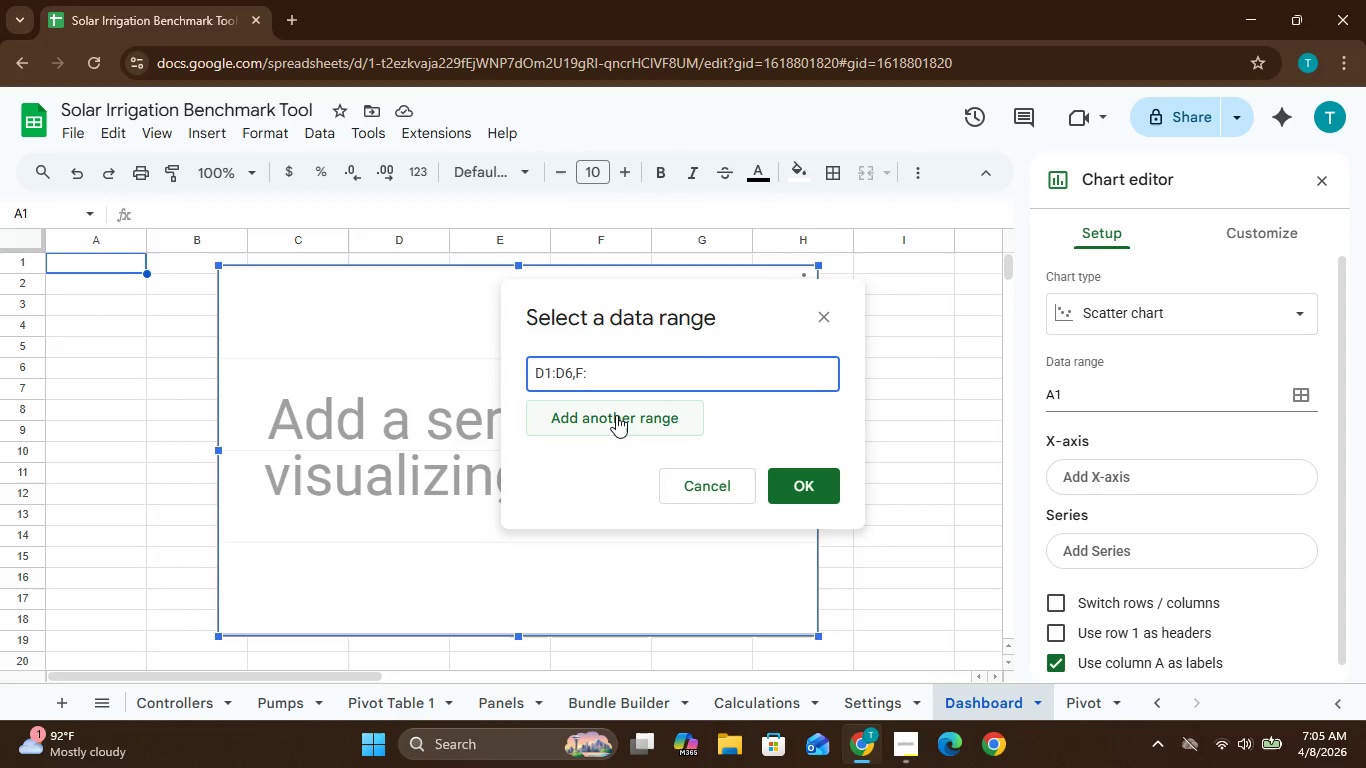 
key(Backspace)
type(11)
key(Backspace)
type(:F6)
 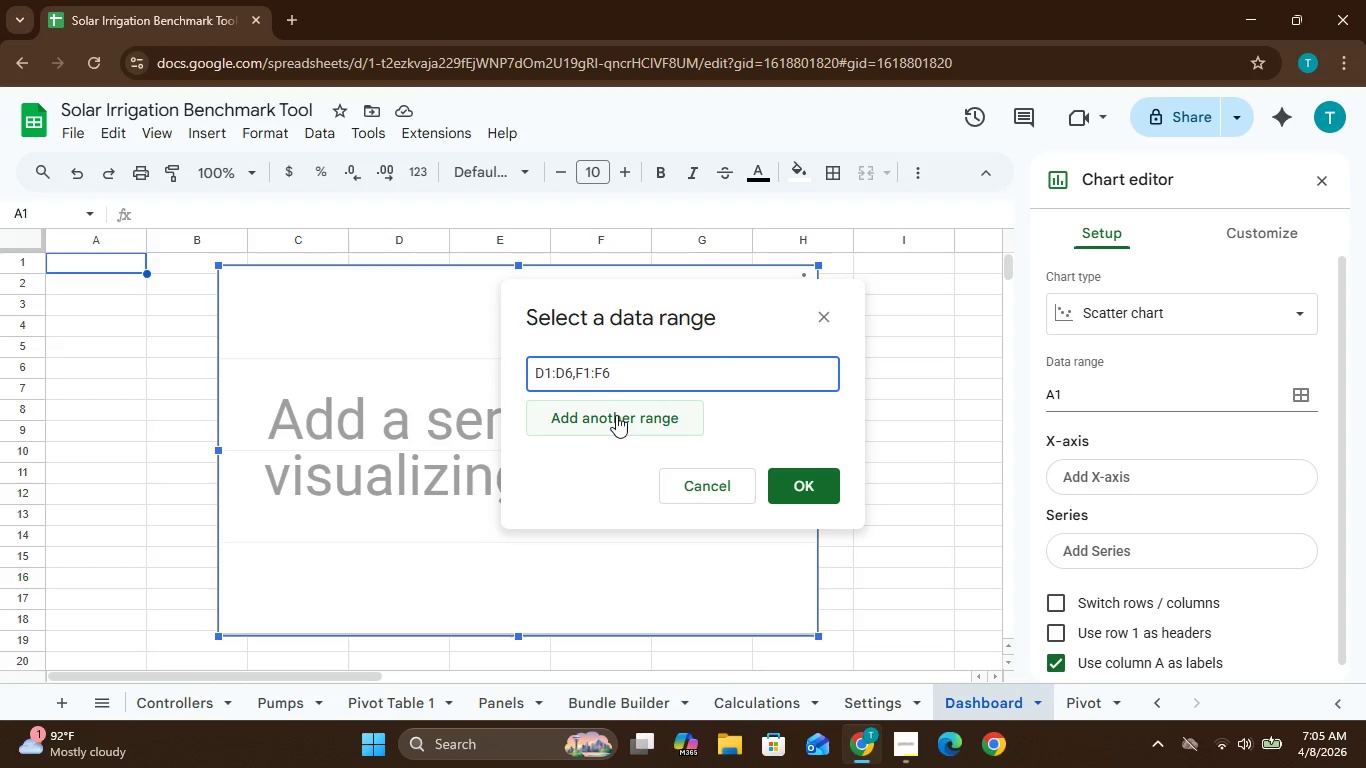 
wait(6.59)
 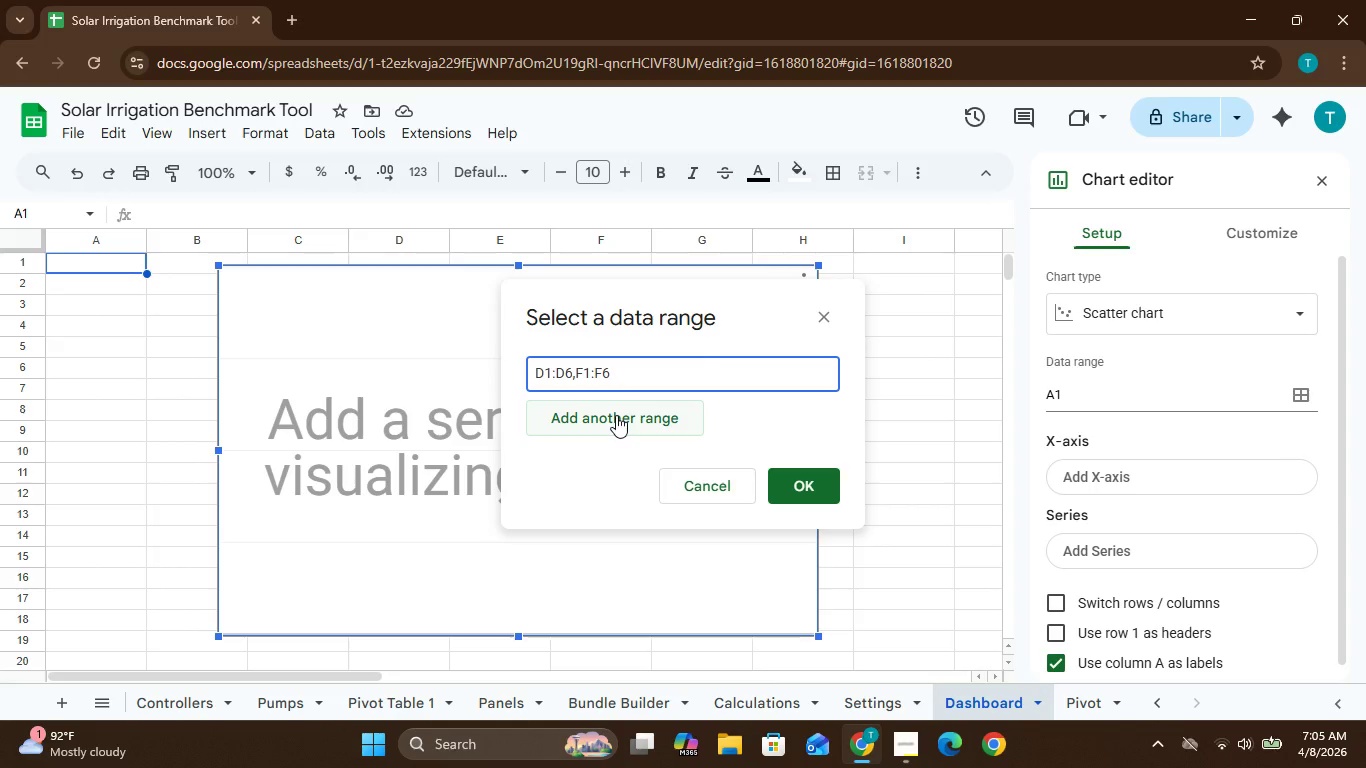 
left_click([534, 373])
 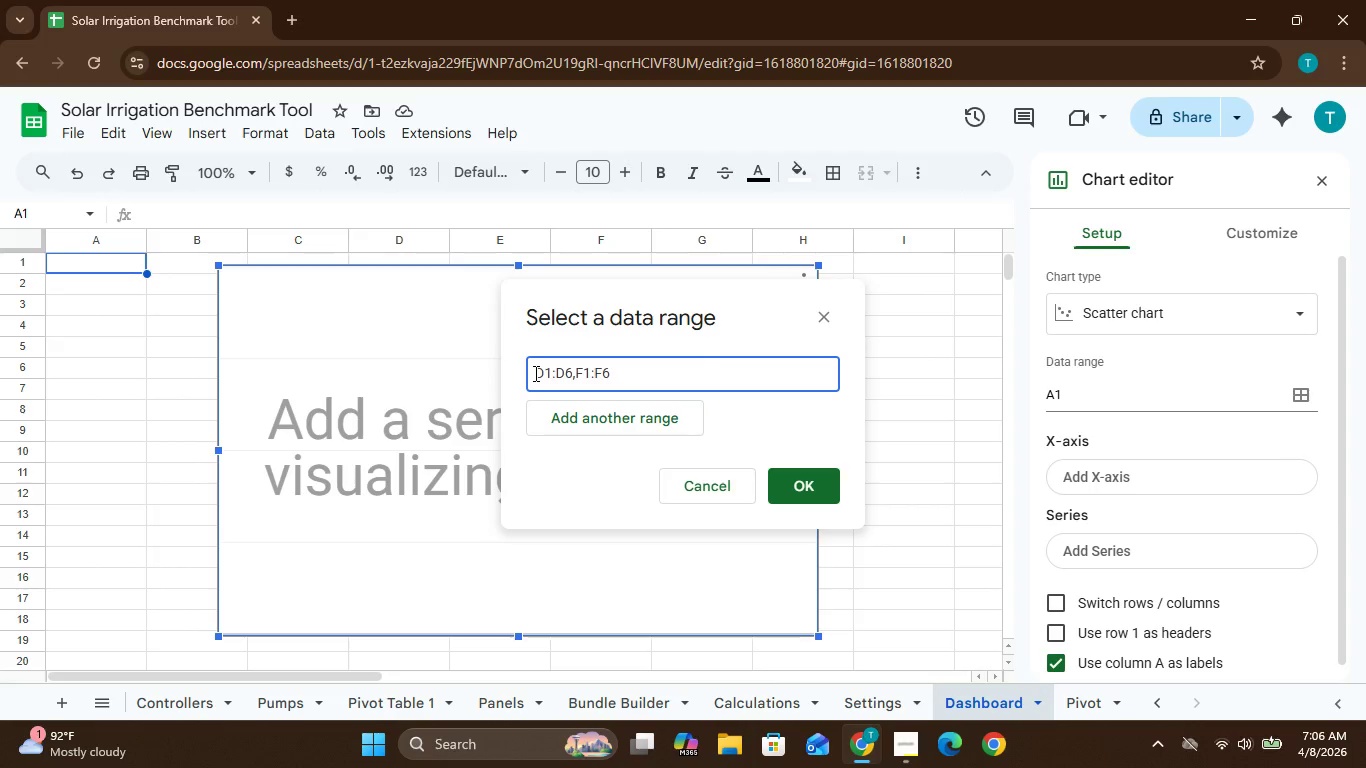 
type(Pumps!)
 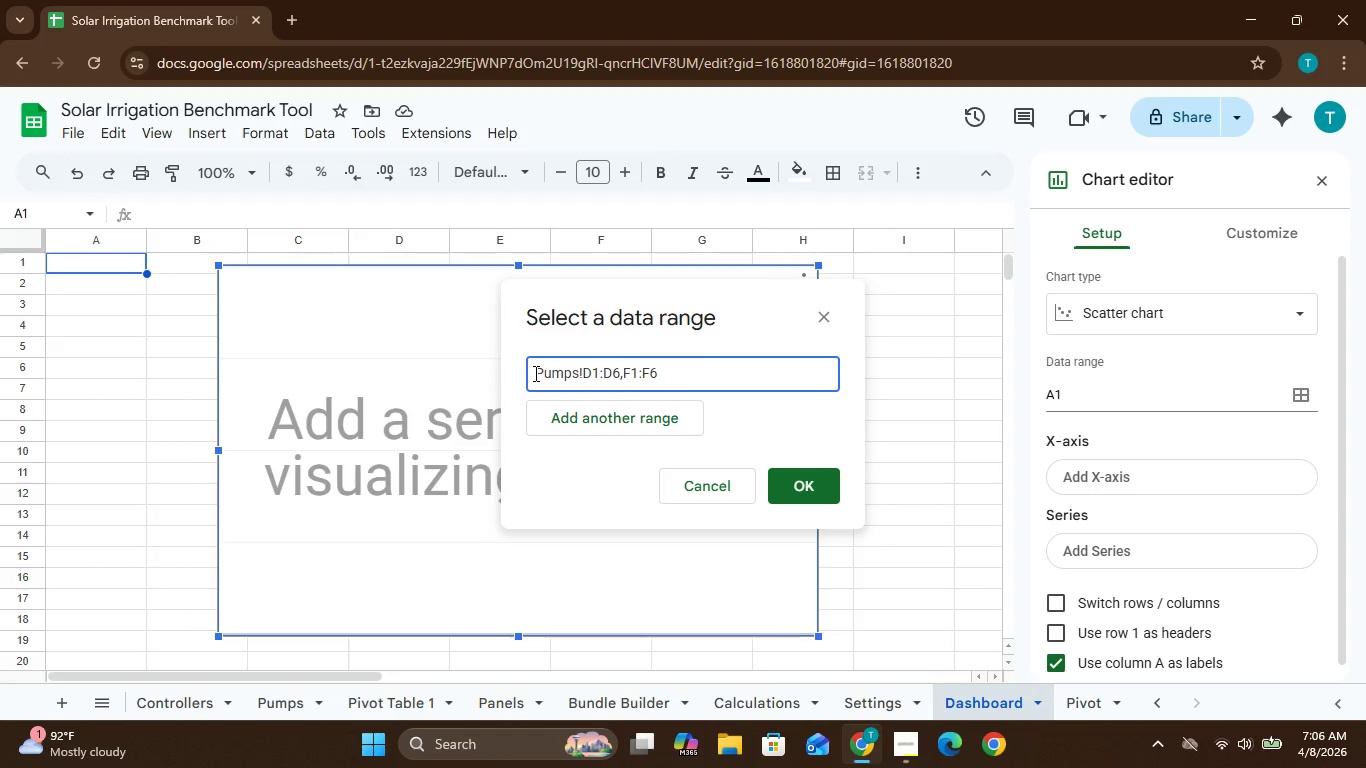 
wait(5.81)
 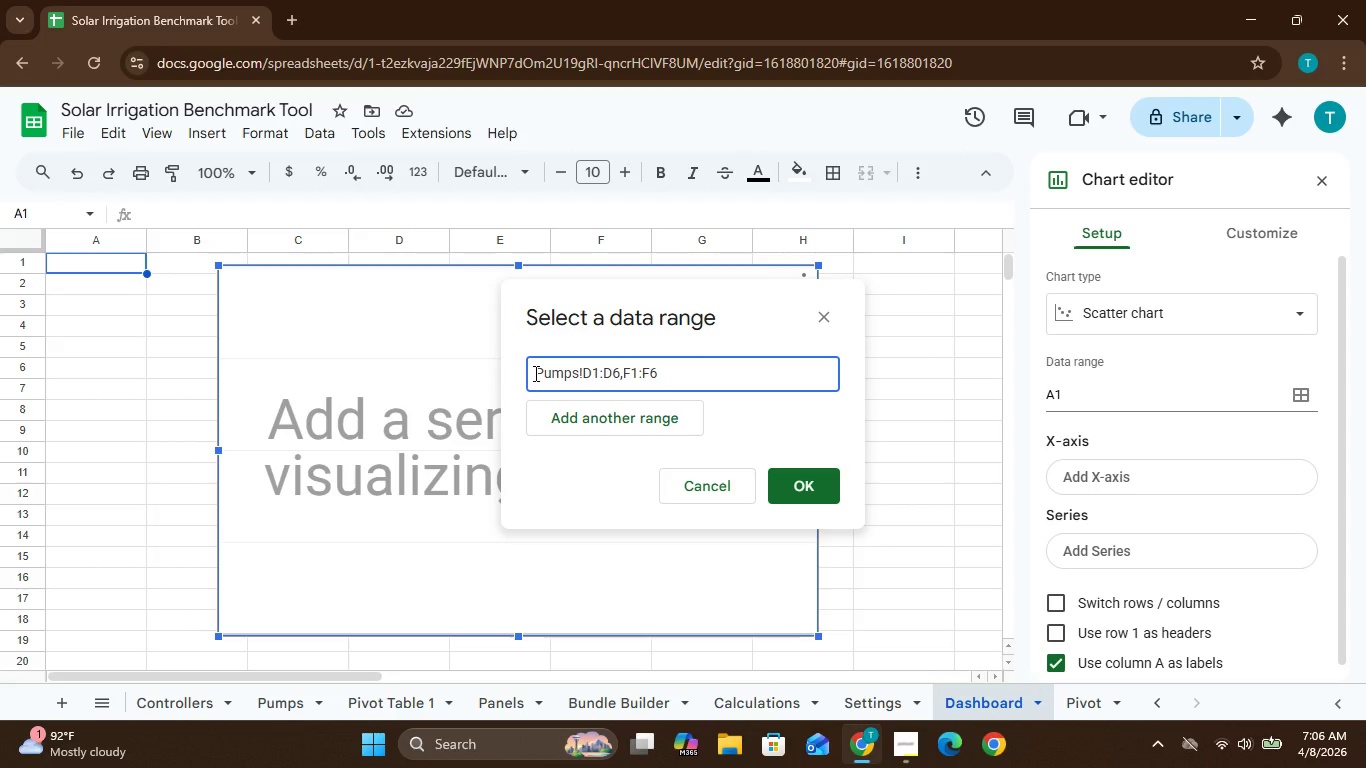 
left_click([806, 493])
 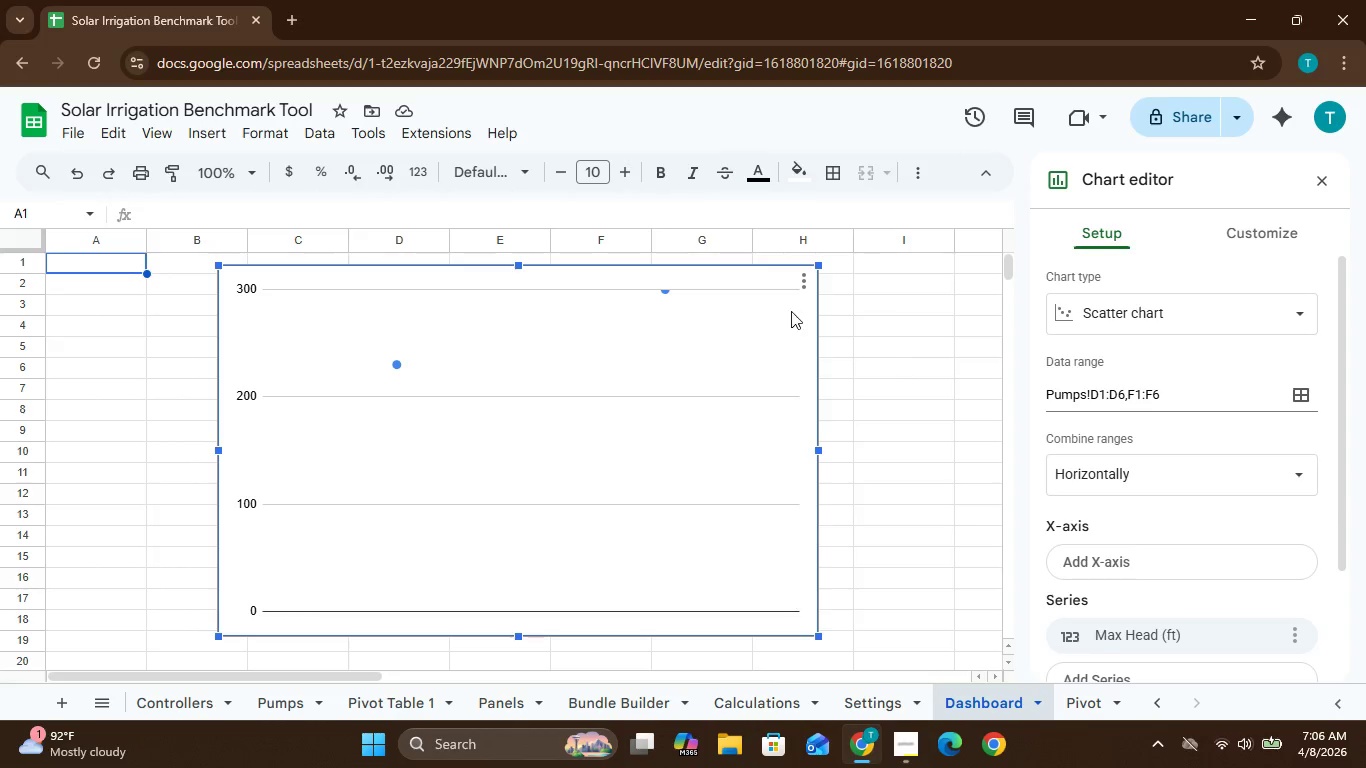 
wait(11.12)
 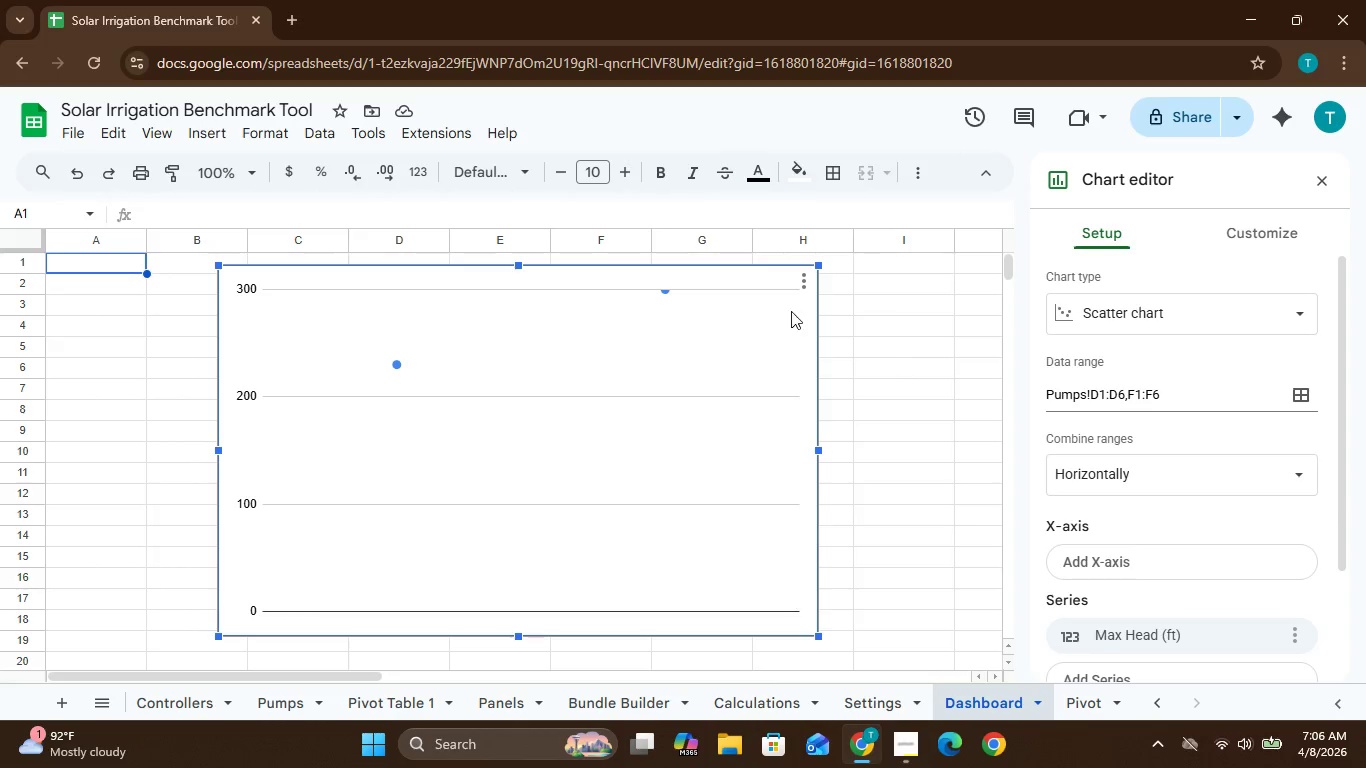 
mouse_move([1260, 349])
 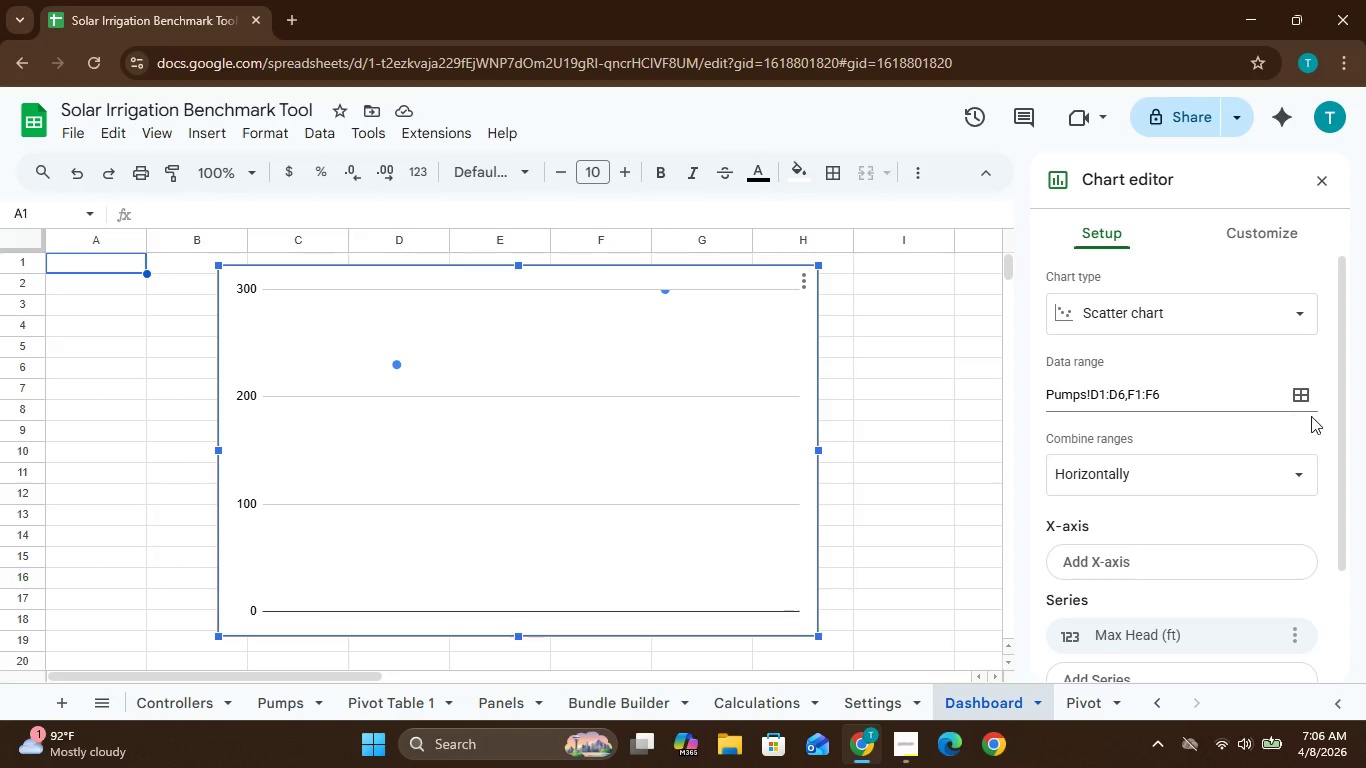 
mouse_move([1305, 439])
 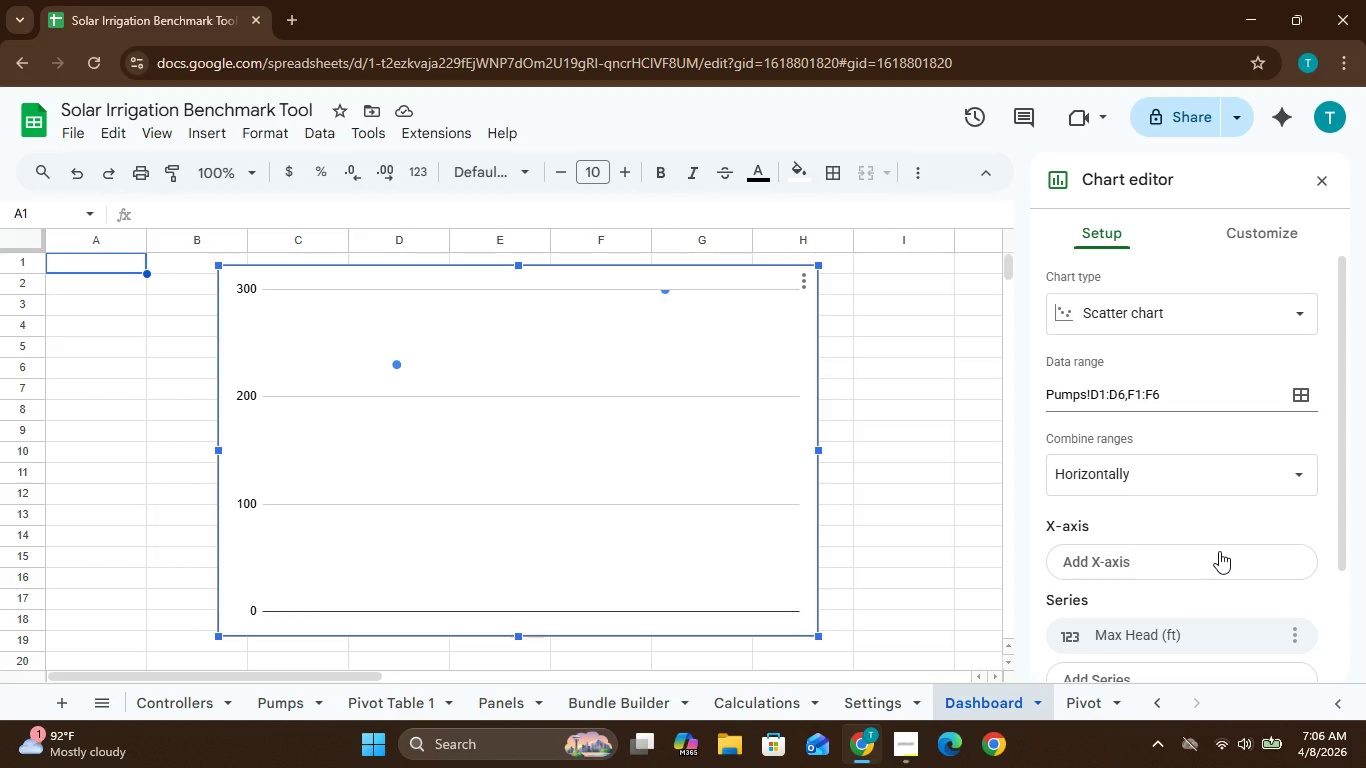 
wait(6.27)
 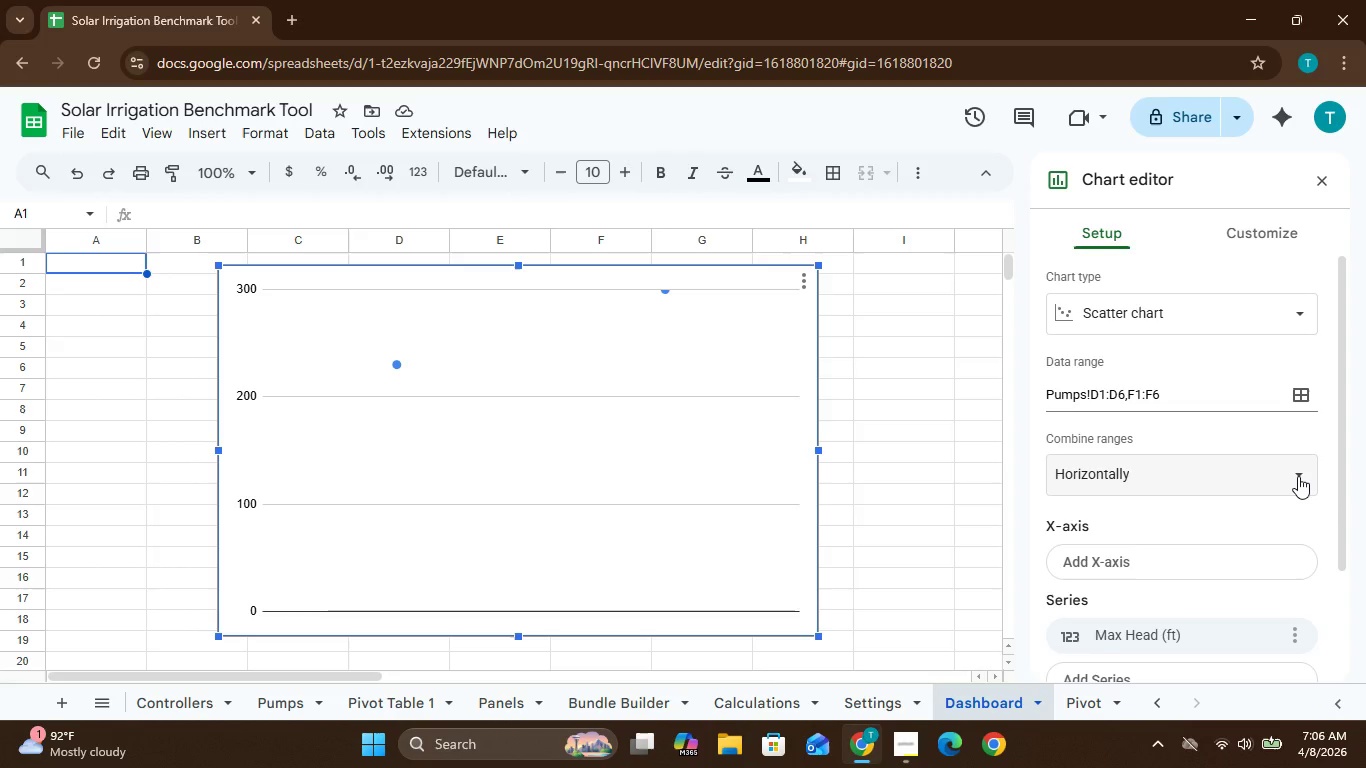 
left_click([1342, 607])
 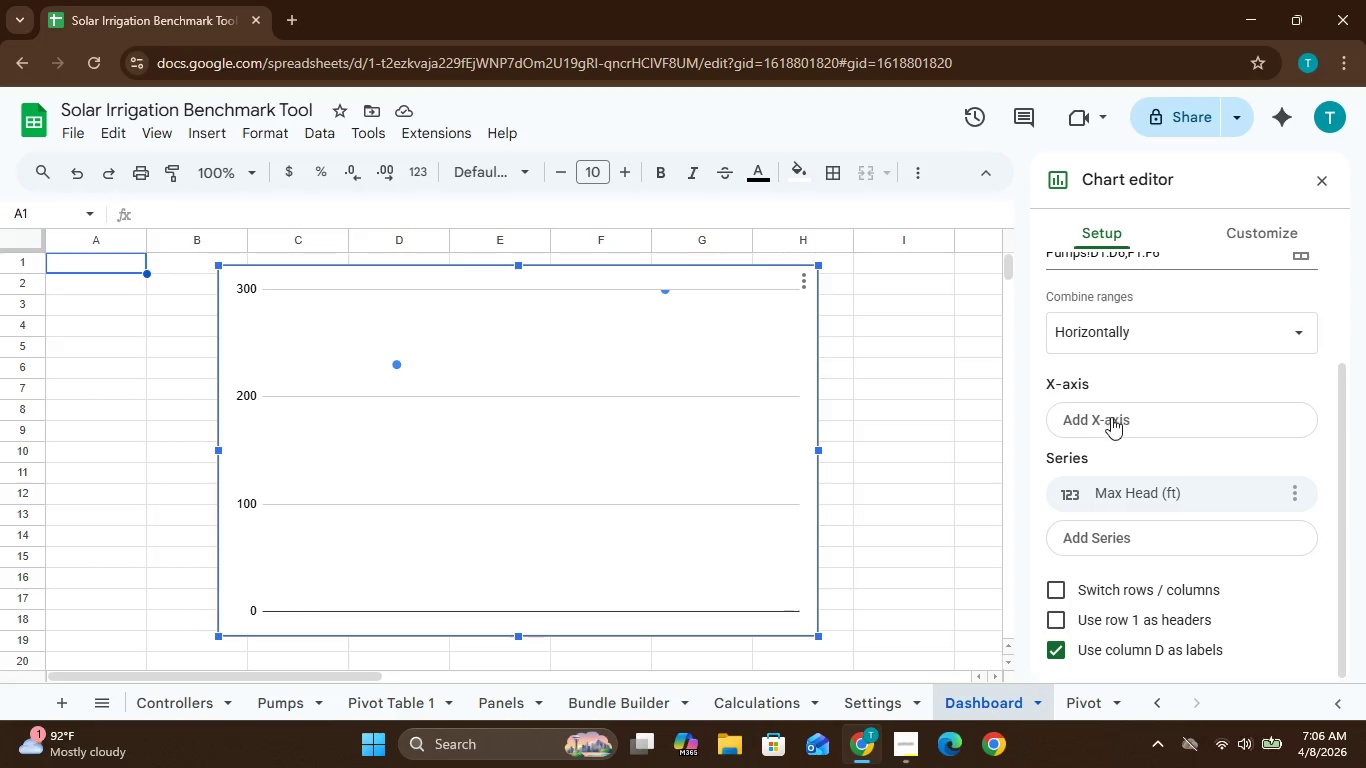 
wait(5.83)
 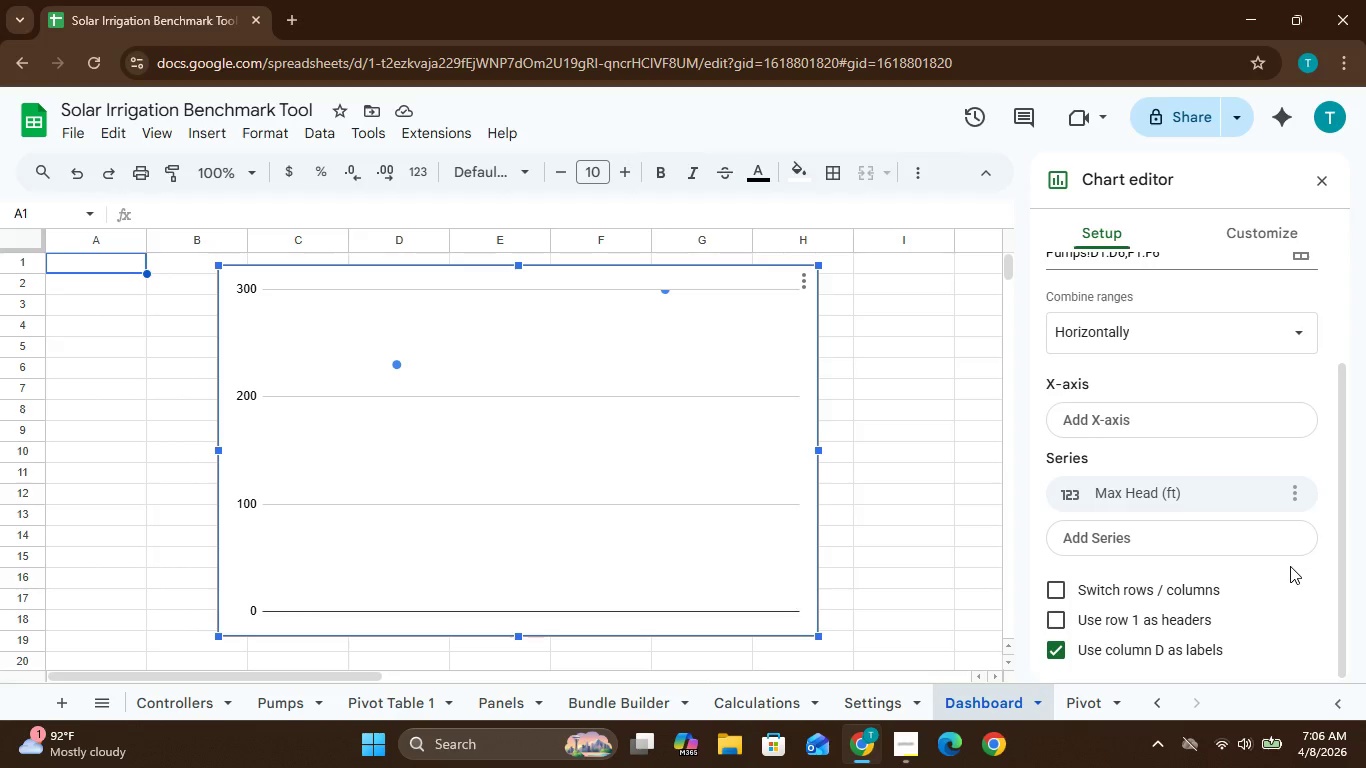 
left_click([1097, 417])
 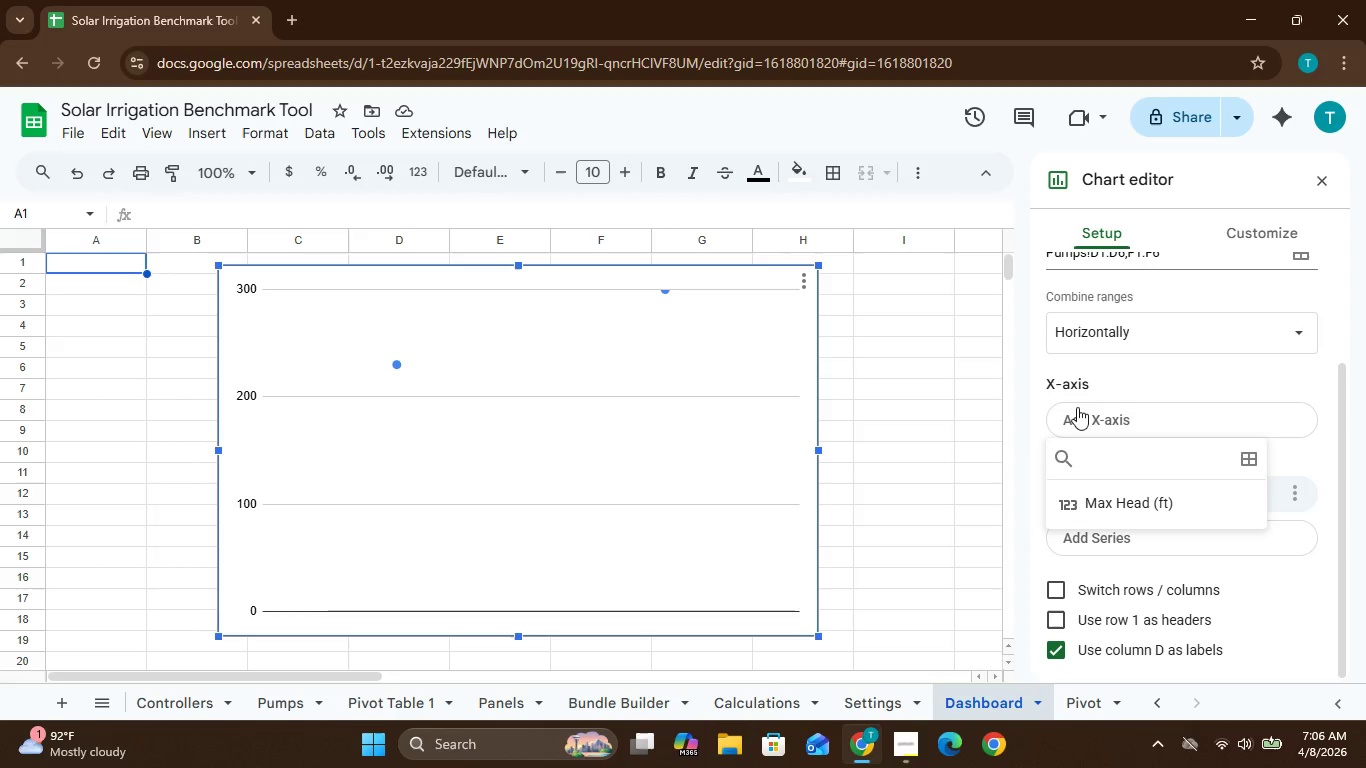 
left_click([1089, 408])
 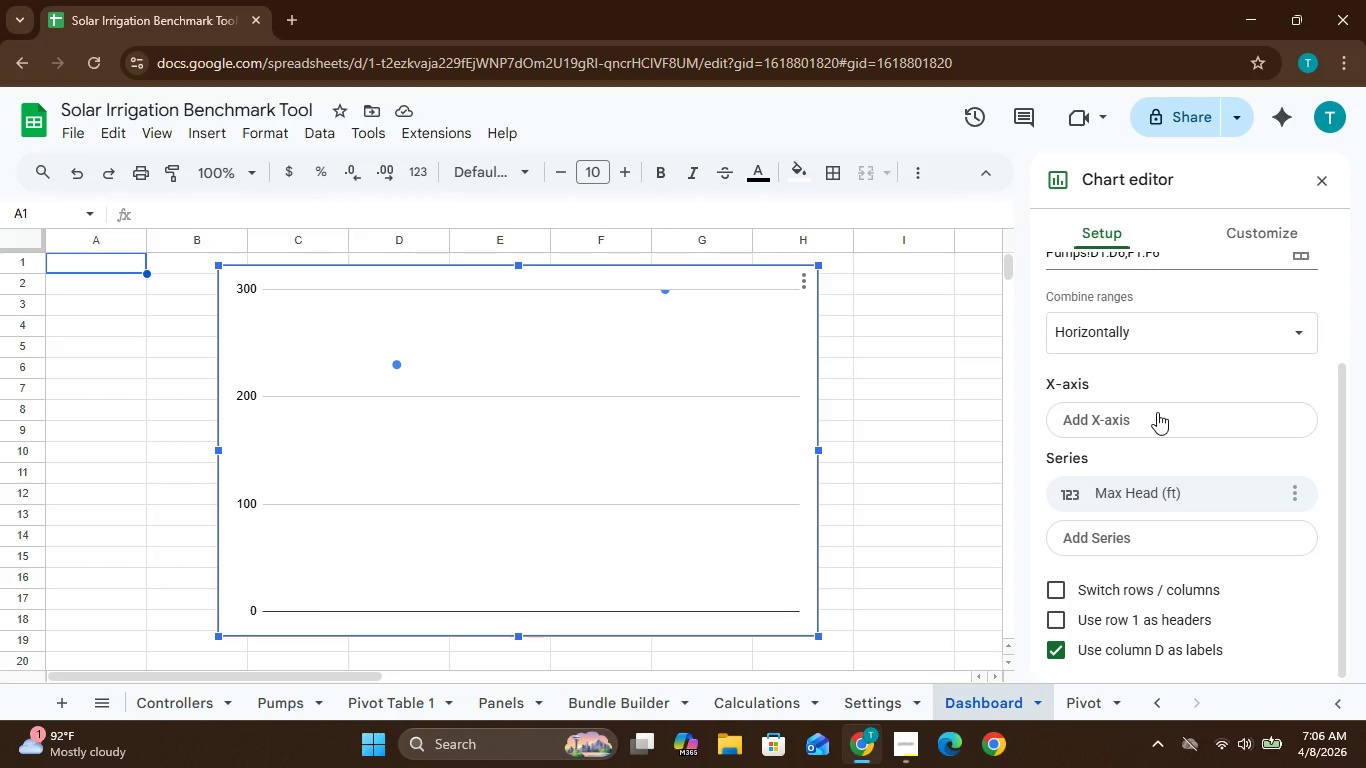 
left_click_drag(start_coordinate=[1157, 412], to_coordinate=[1248, 462])
 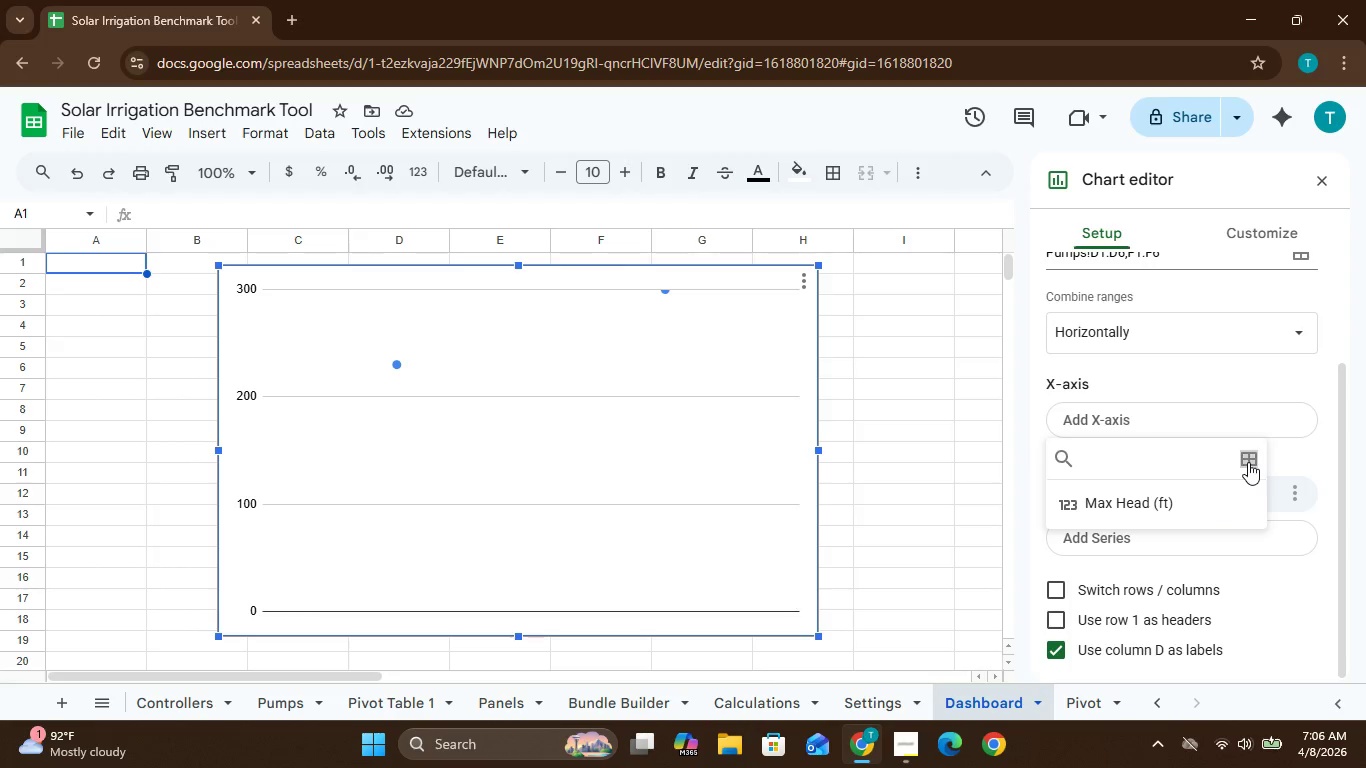 
left_click([1248, 462])
 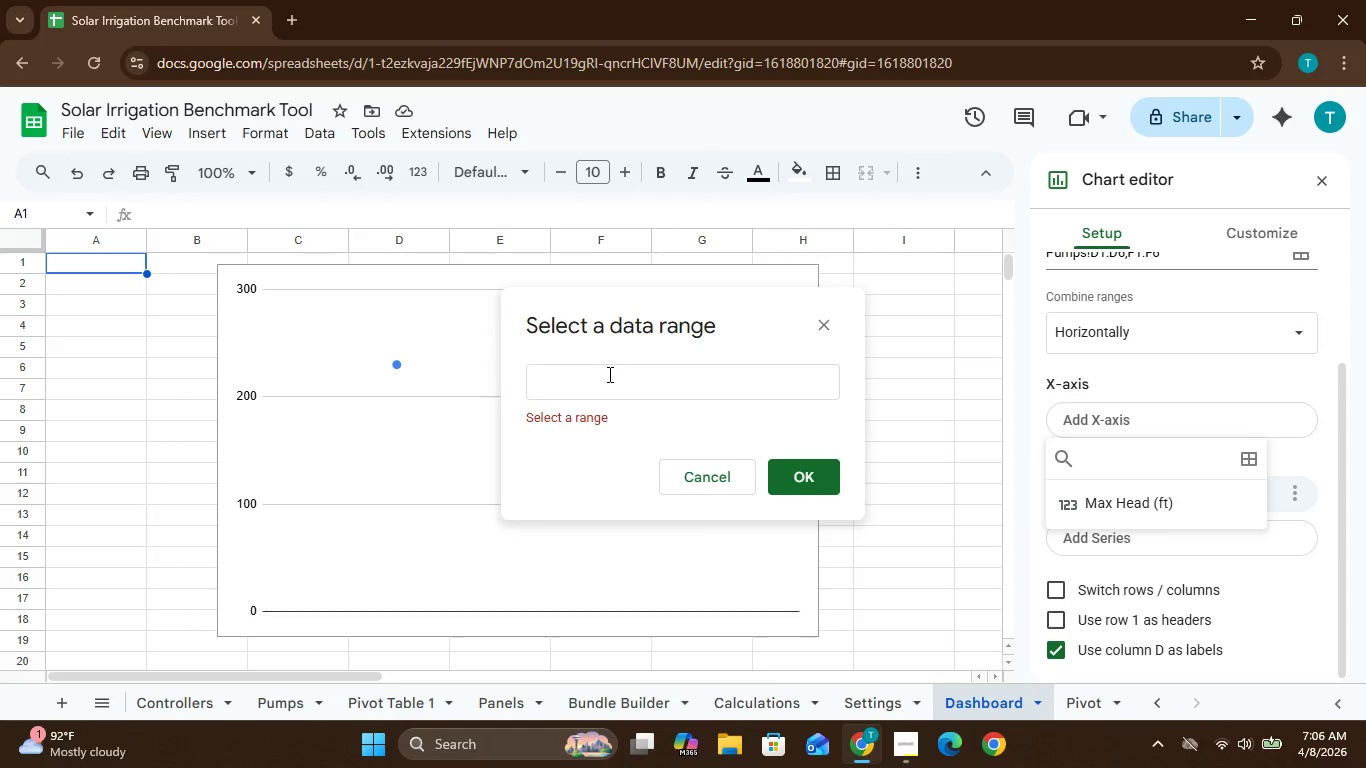 
left_click([608, 374])
 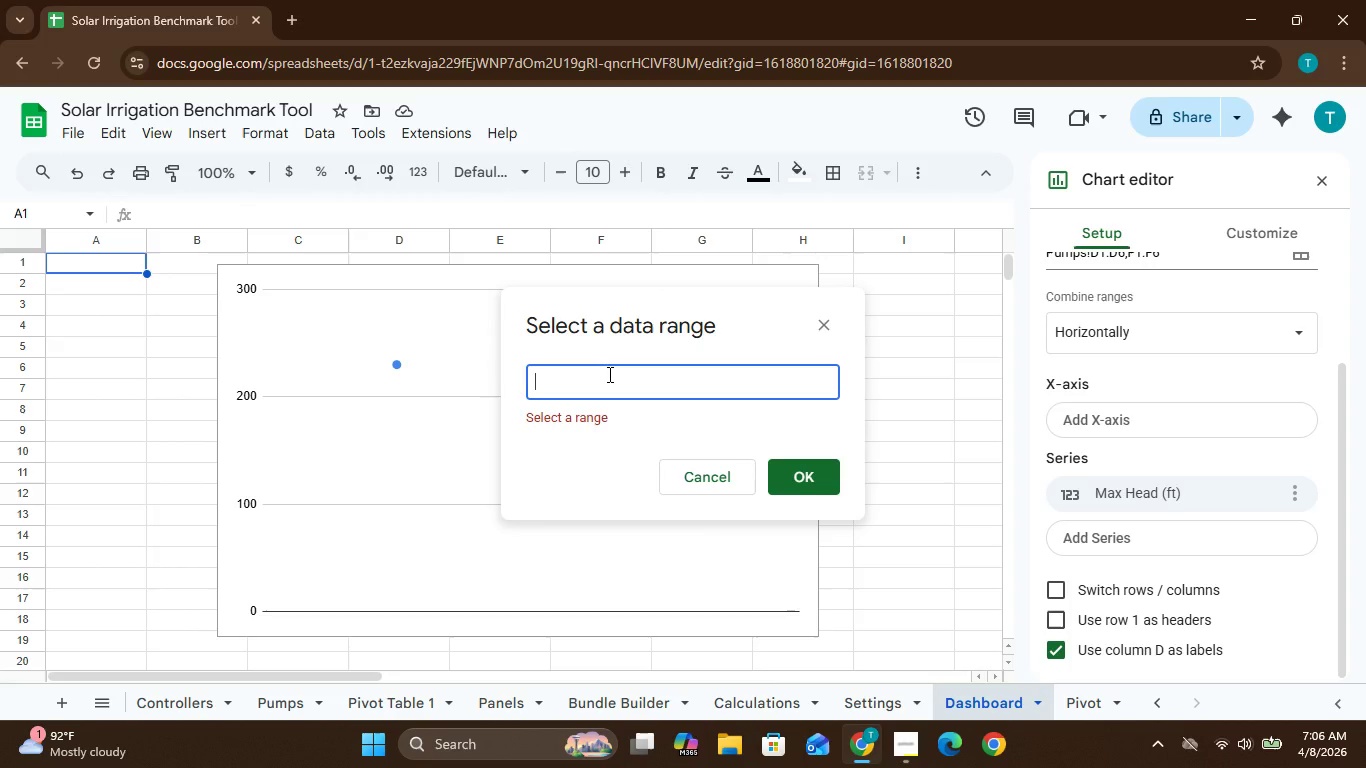 
type(Pumps)
 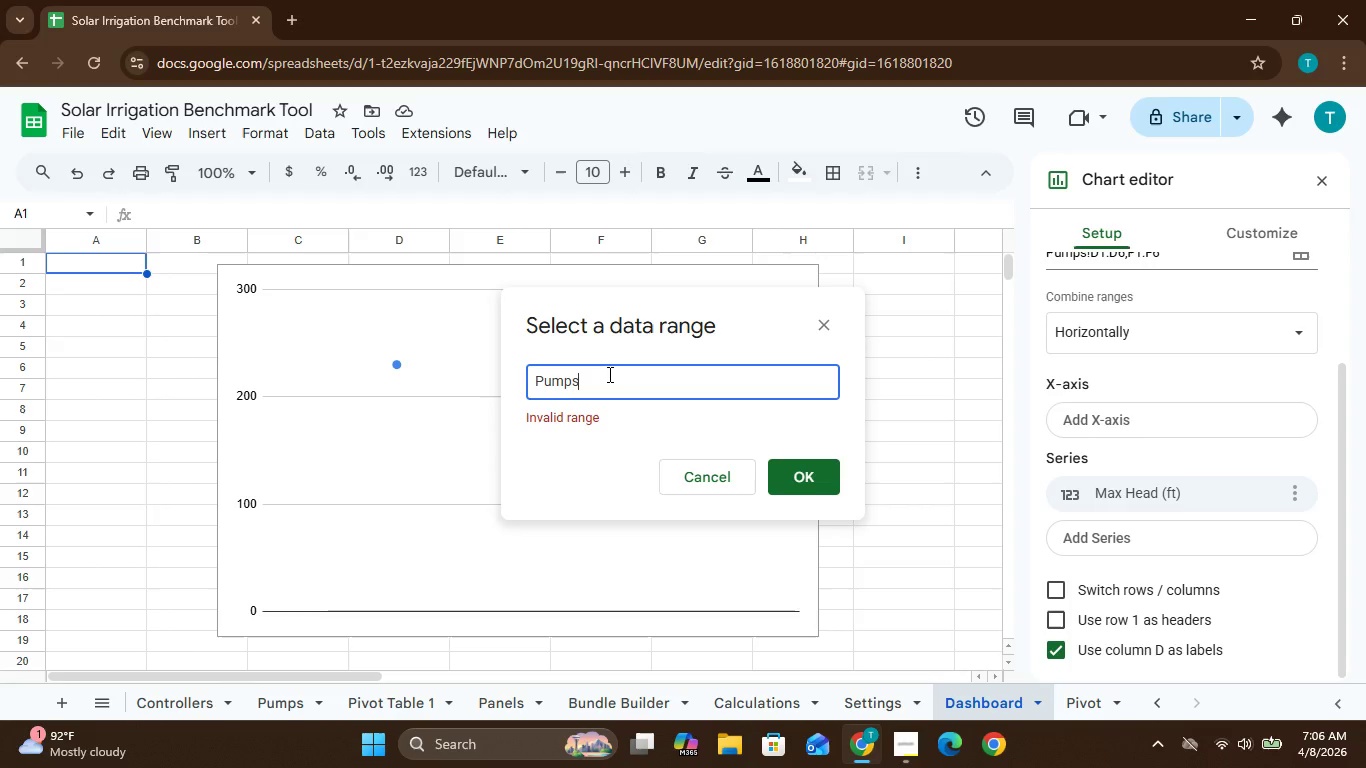 
hold_key(key=ShiftLeft, duration=1.49)
 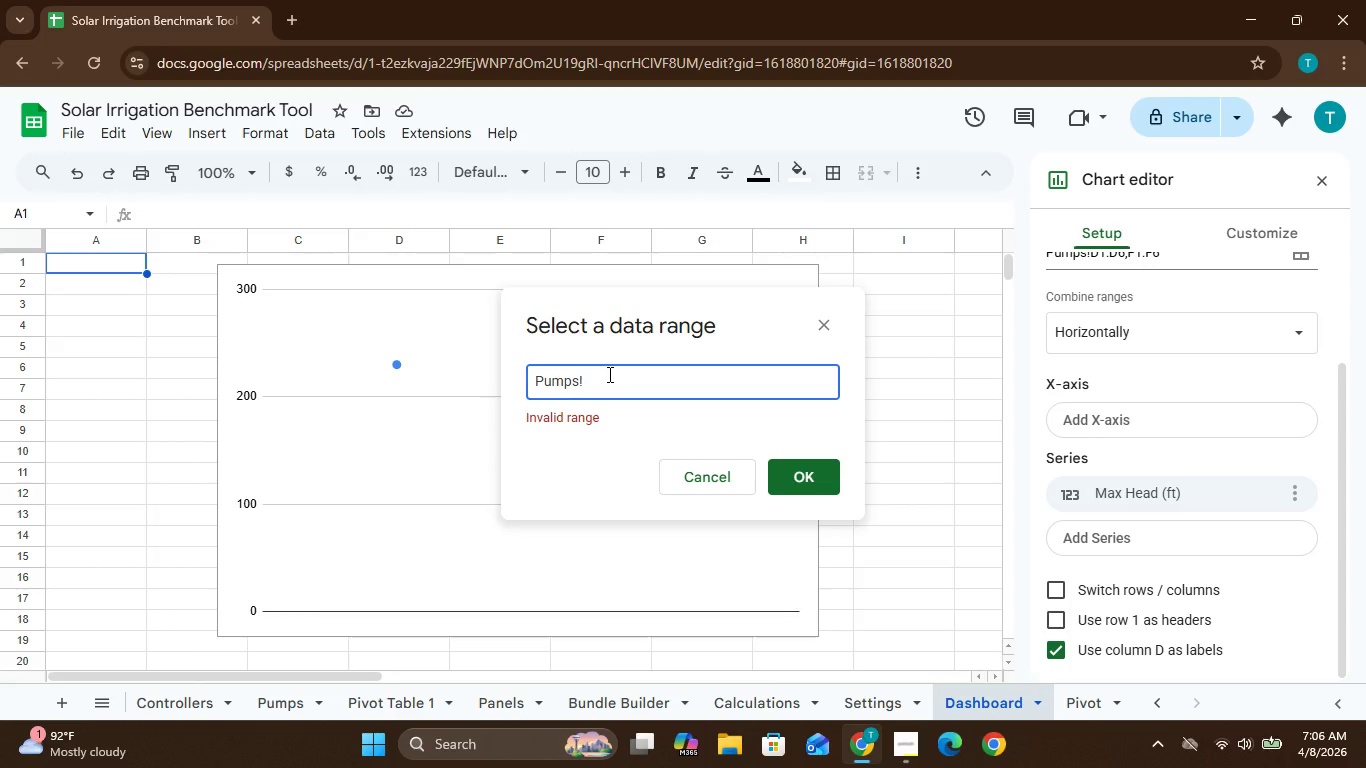 
hold_key(key=1, duration=0.31)
 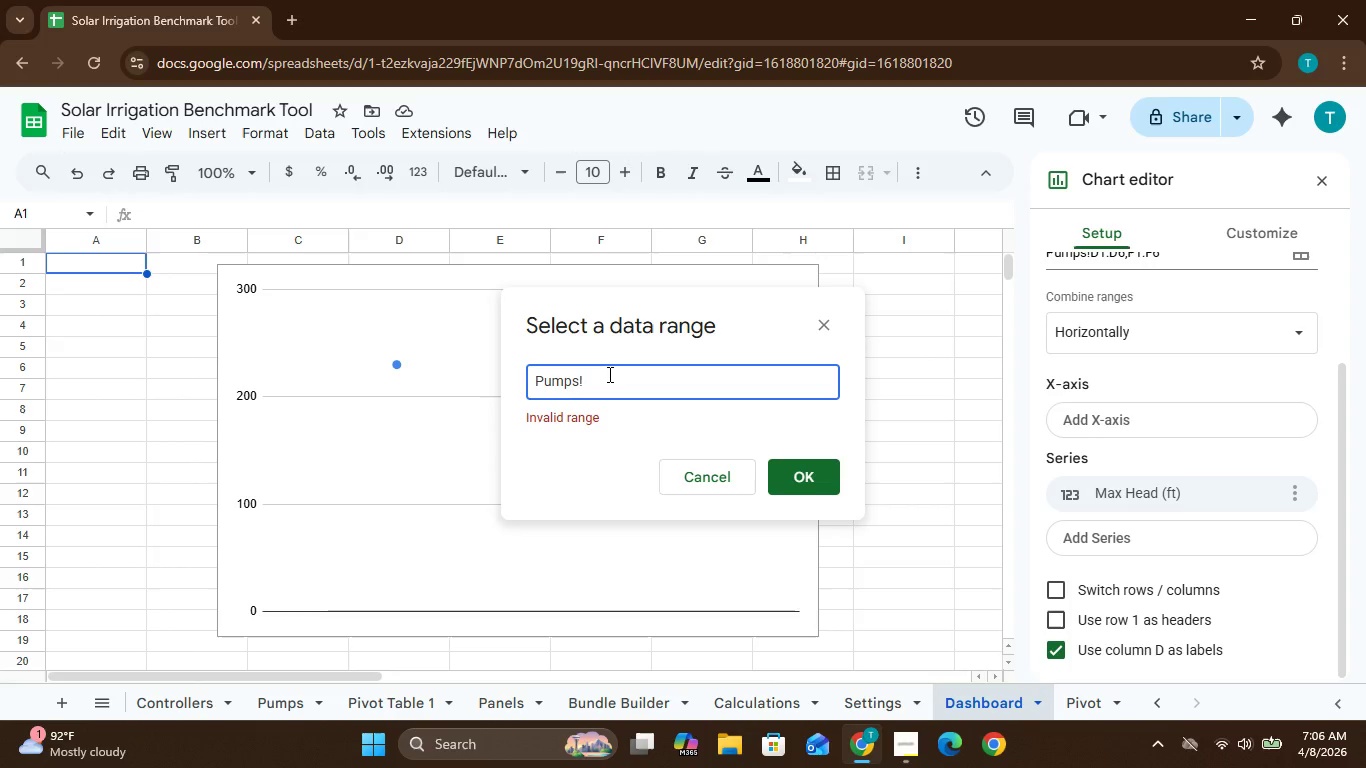 
key(CapsLock)
 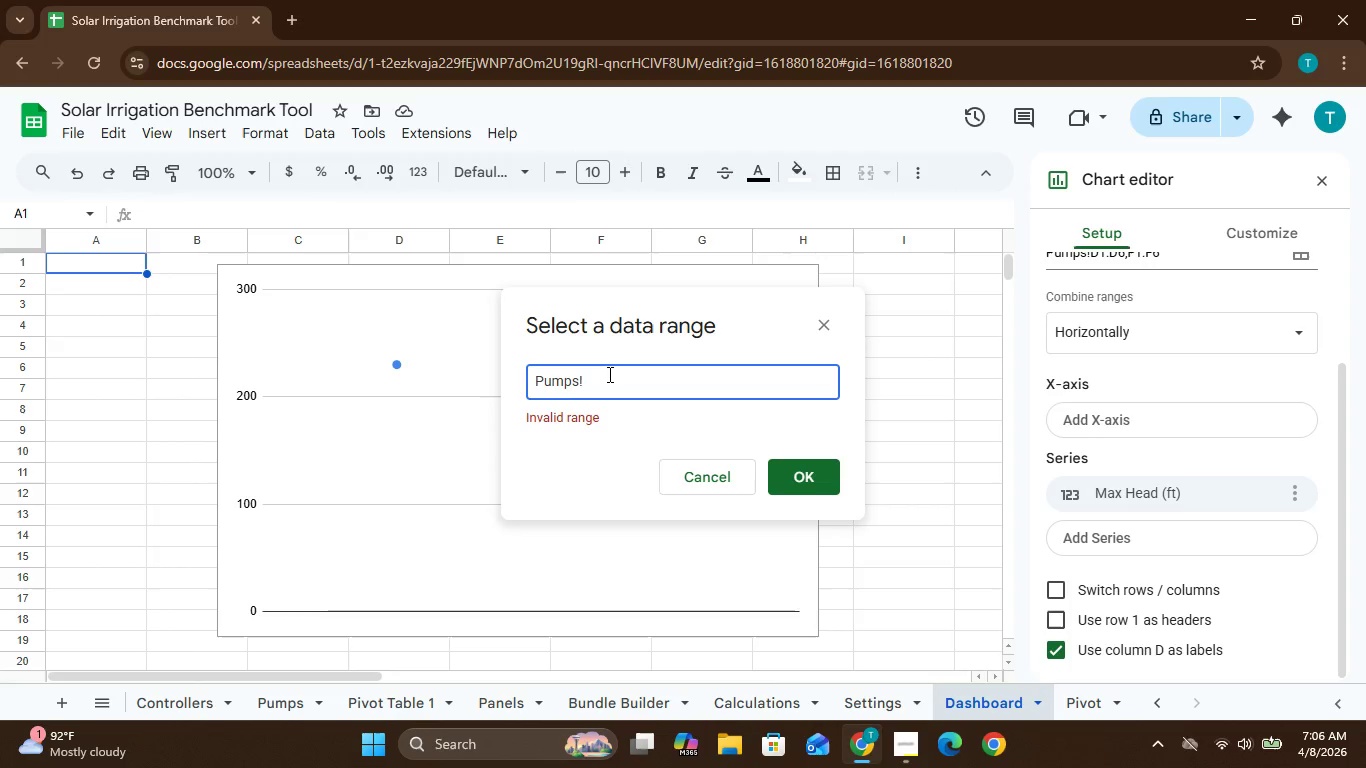 
key(F)
 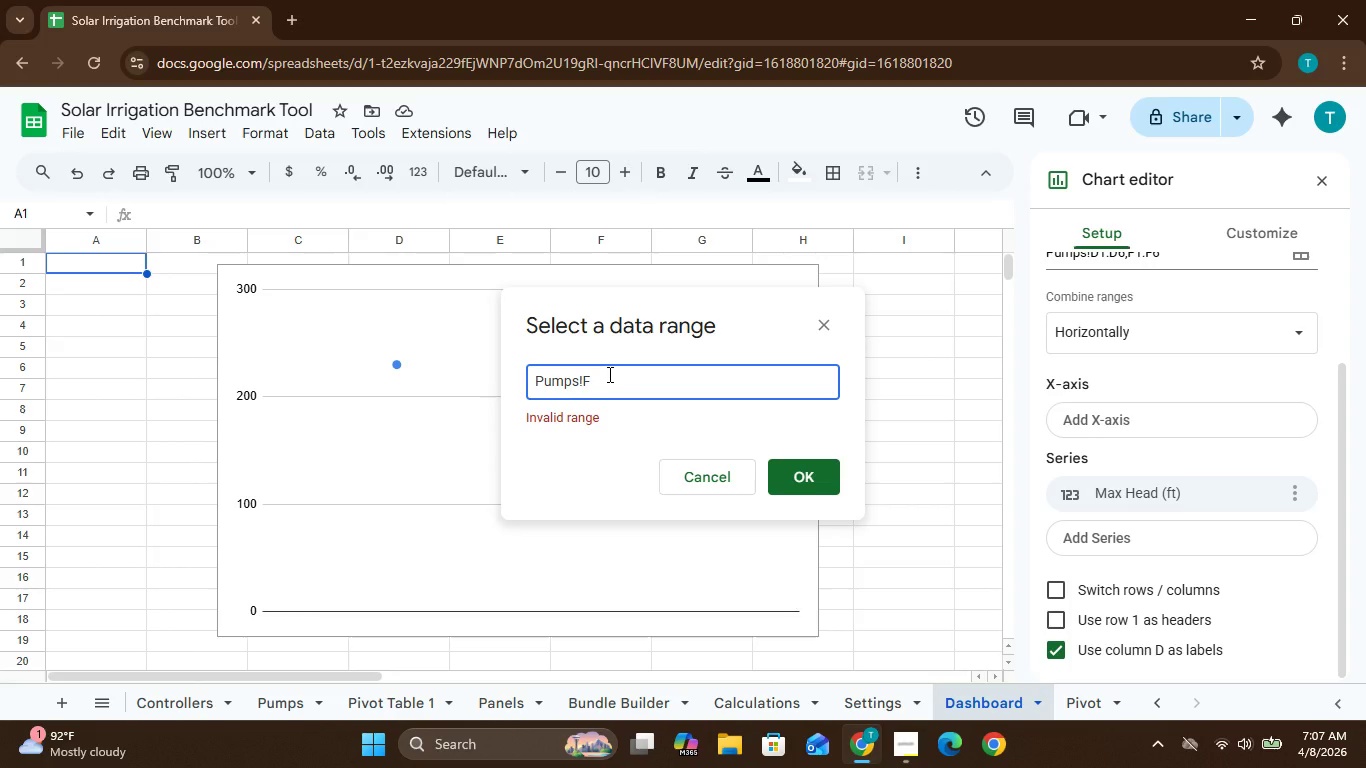 
key(1)
 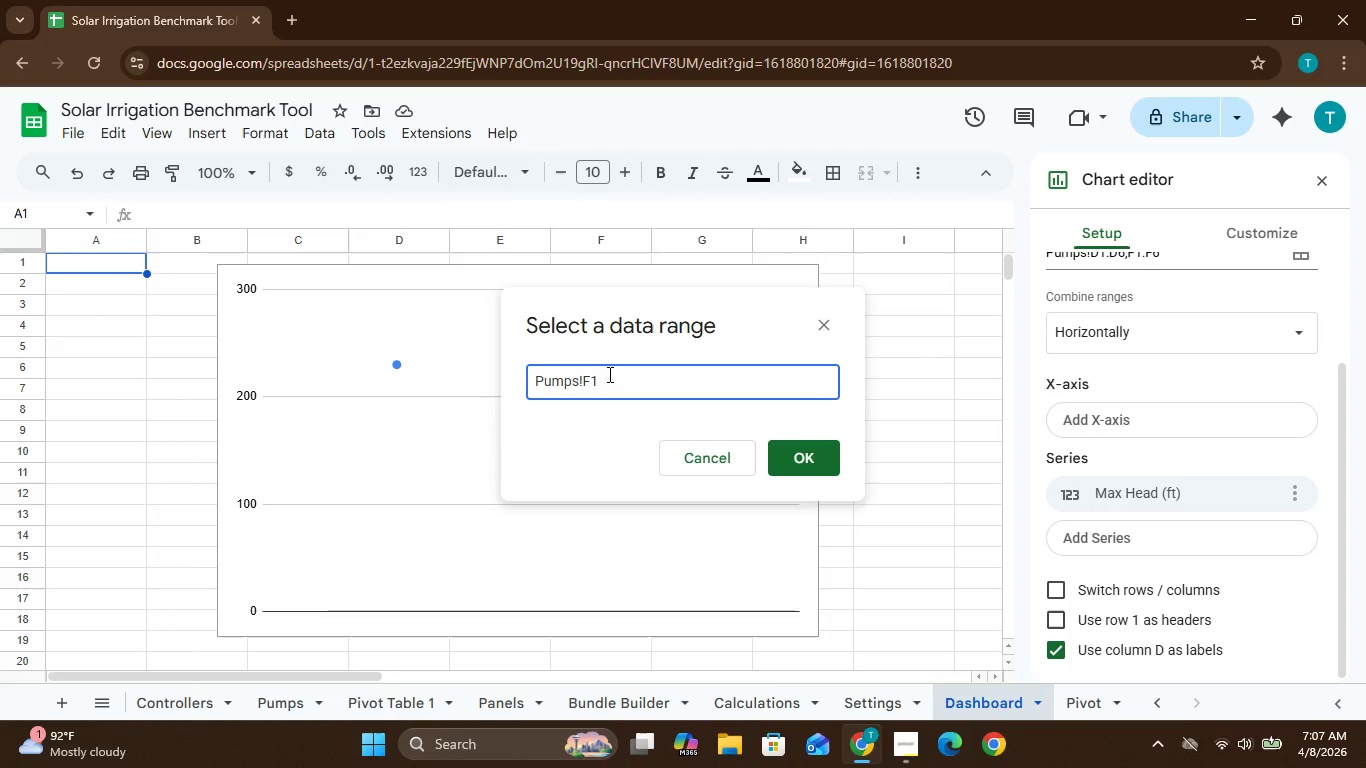 
key(Shift+Semicolon)
 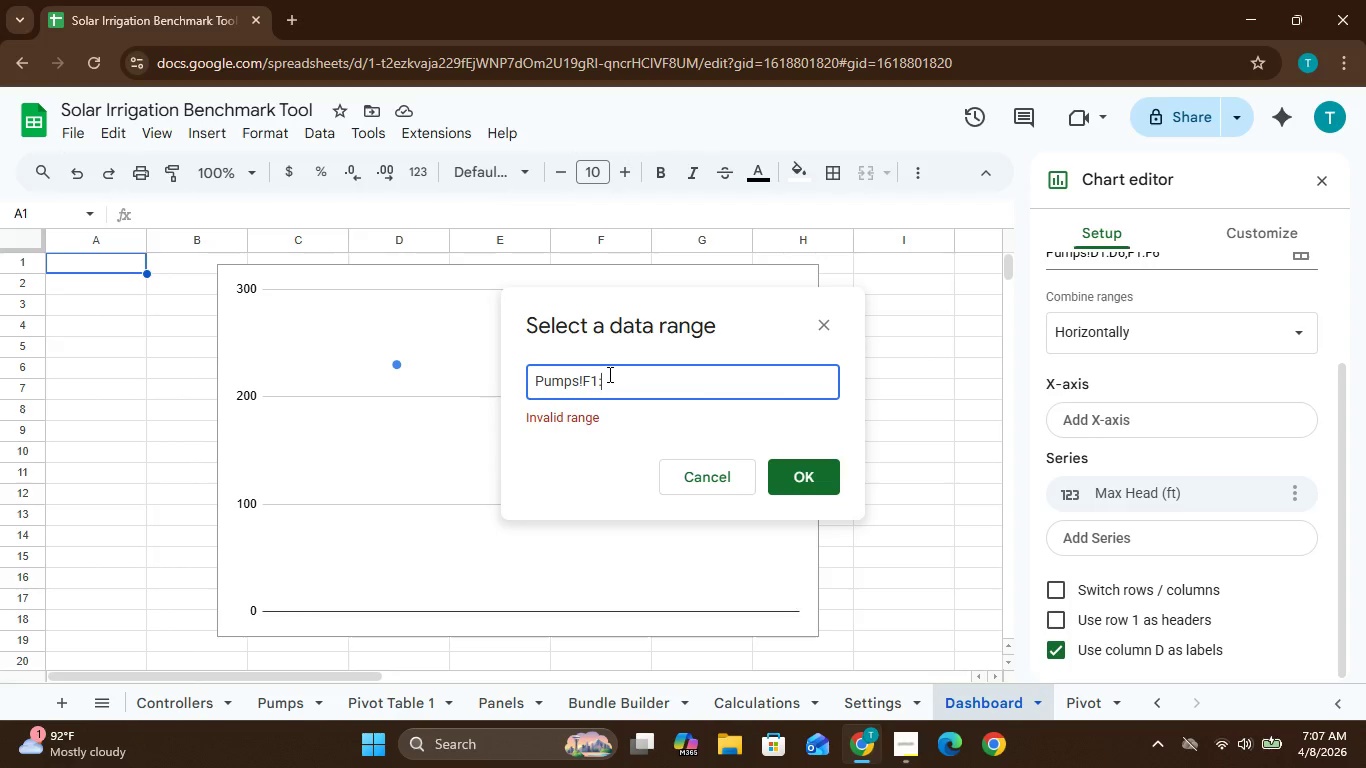 
type(F6)
 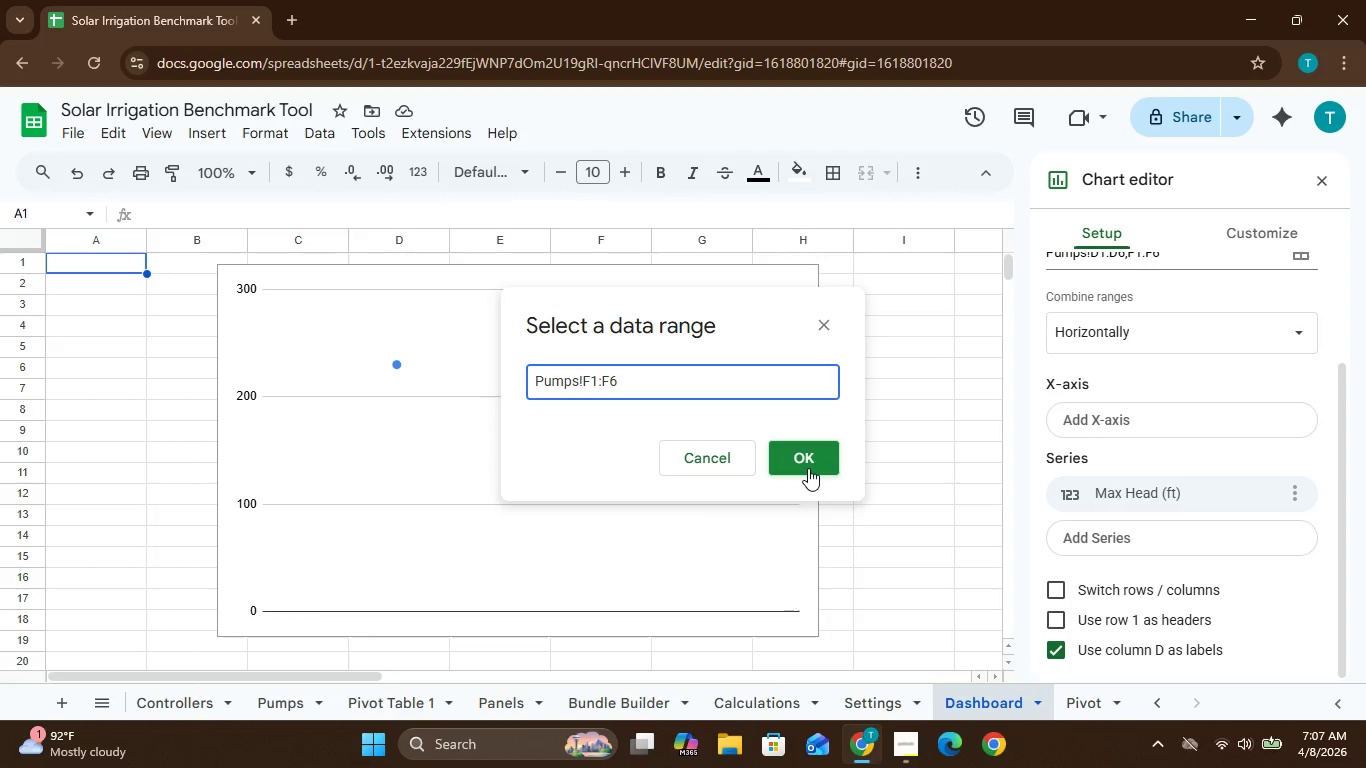 
left_click([808, 468])
 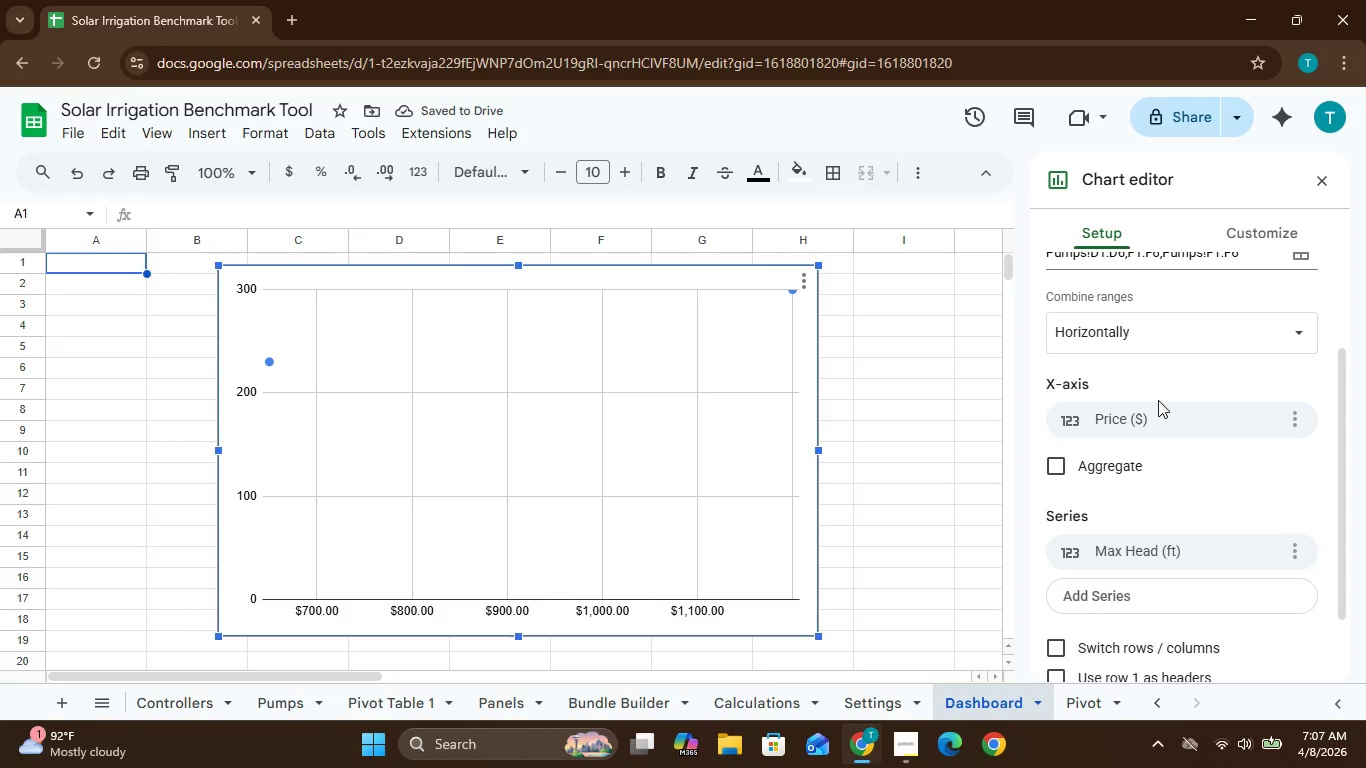 
wait(5.88)
 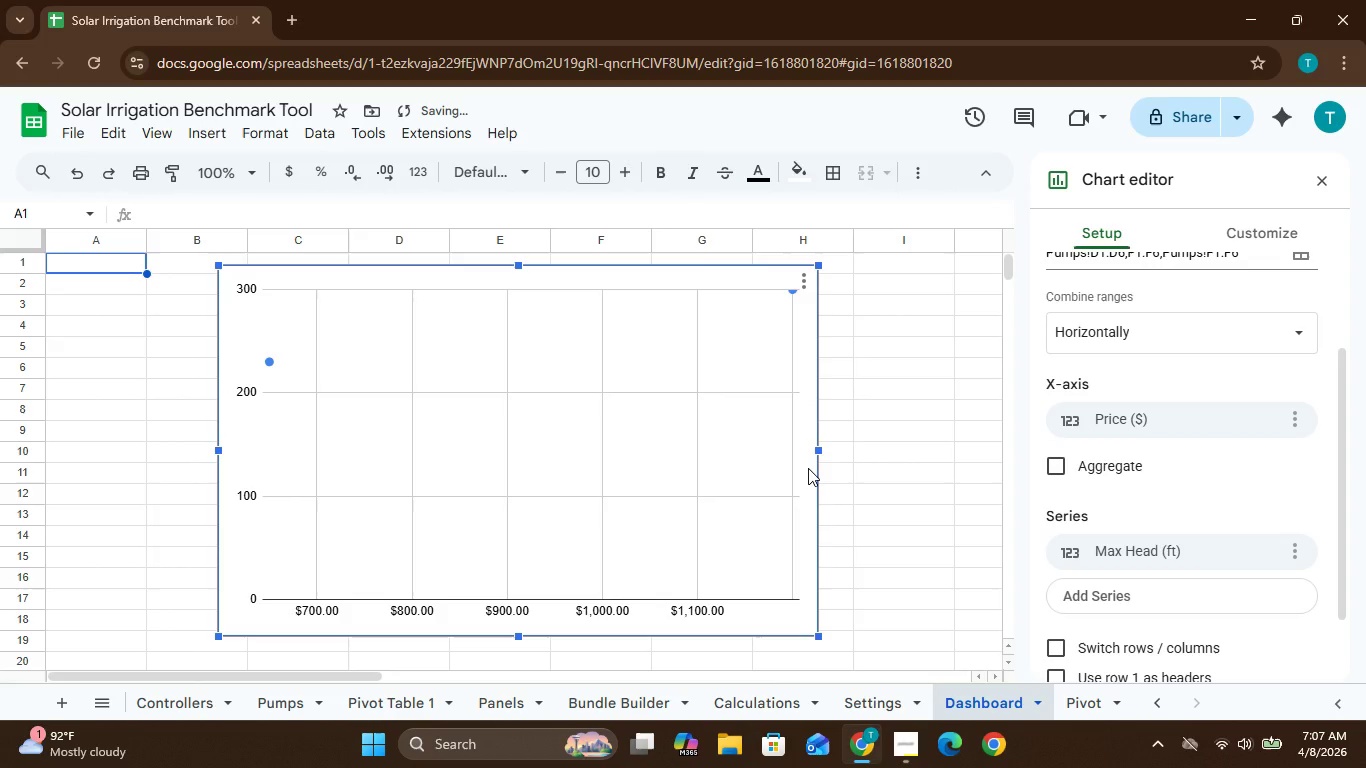 
left_click([1341, 325])
 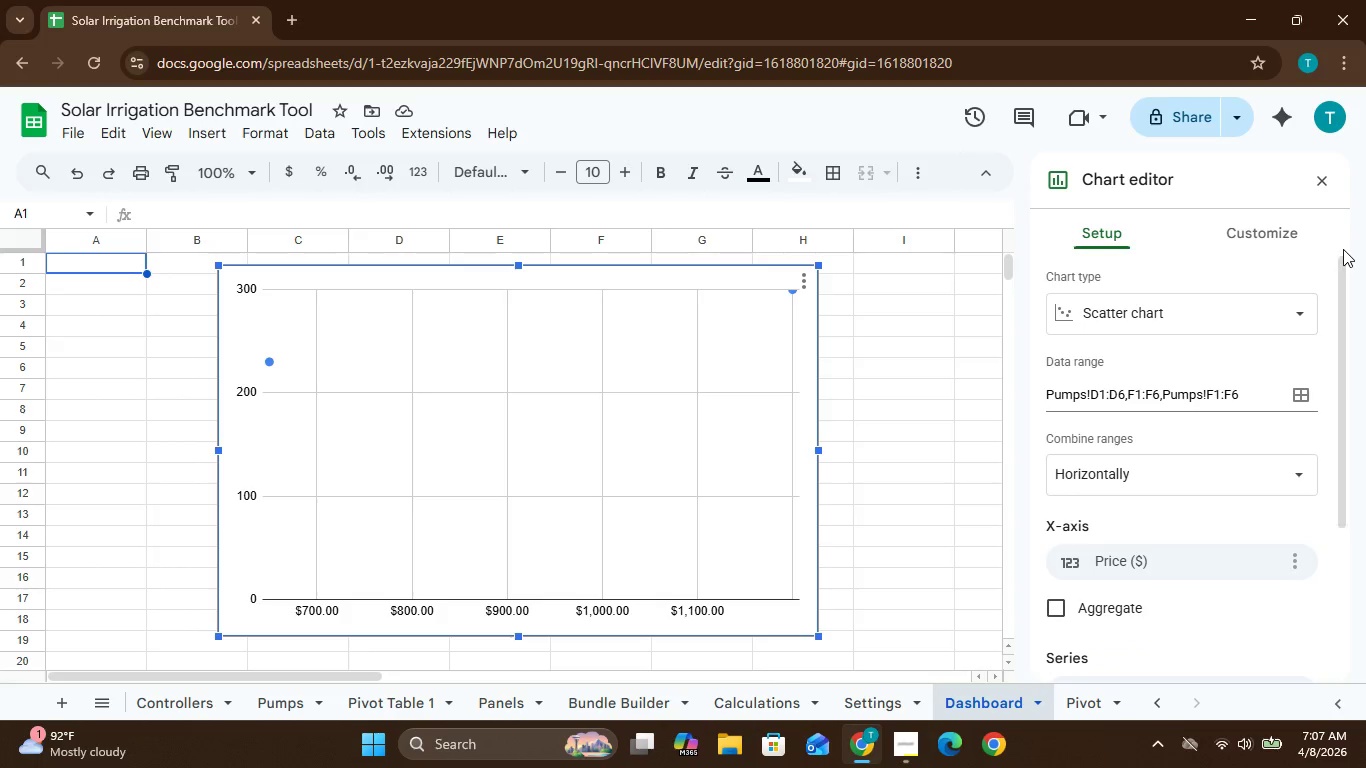 
left_click([1338, 228])
 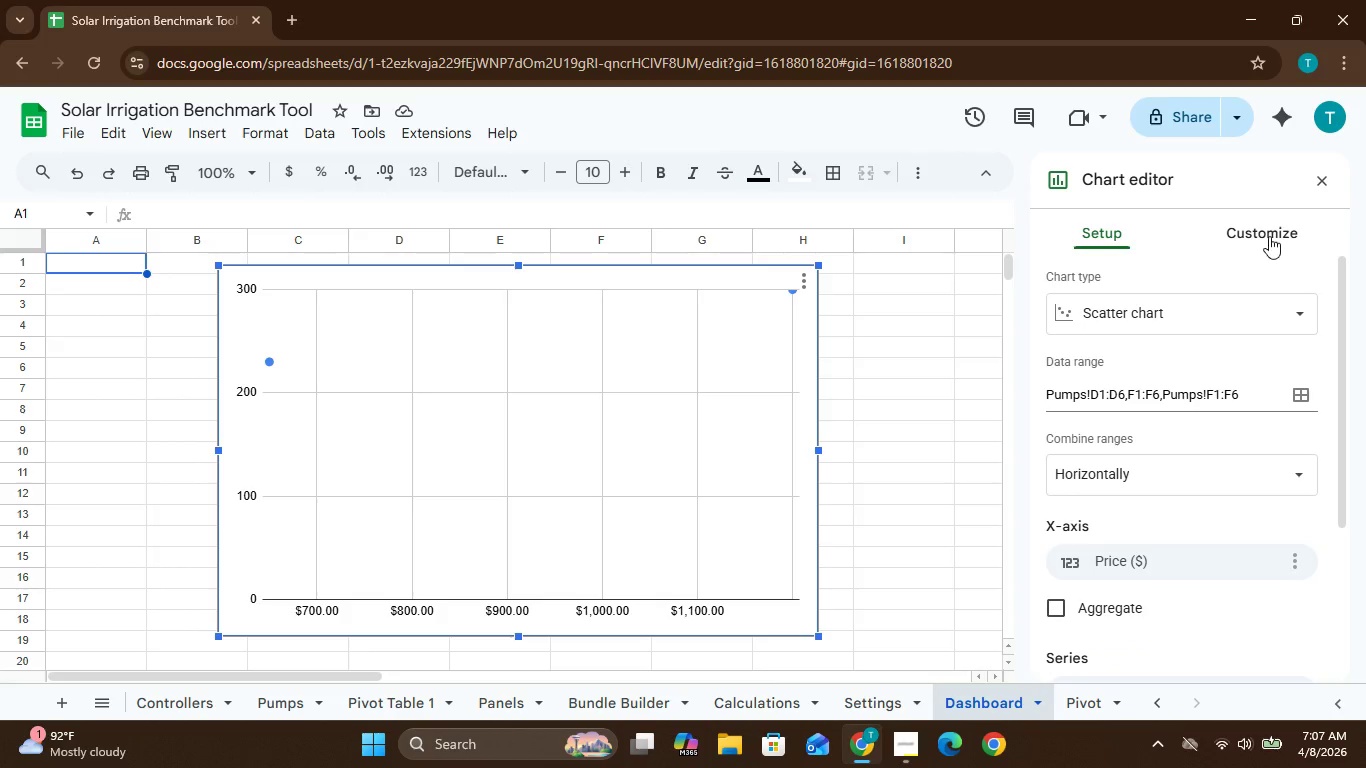 
left_click([1267, 234])
 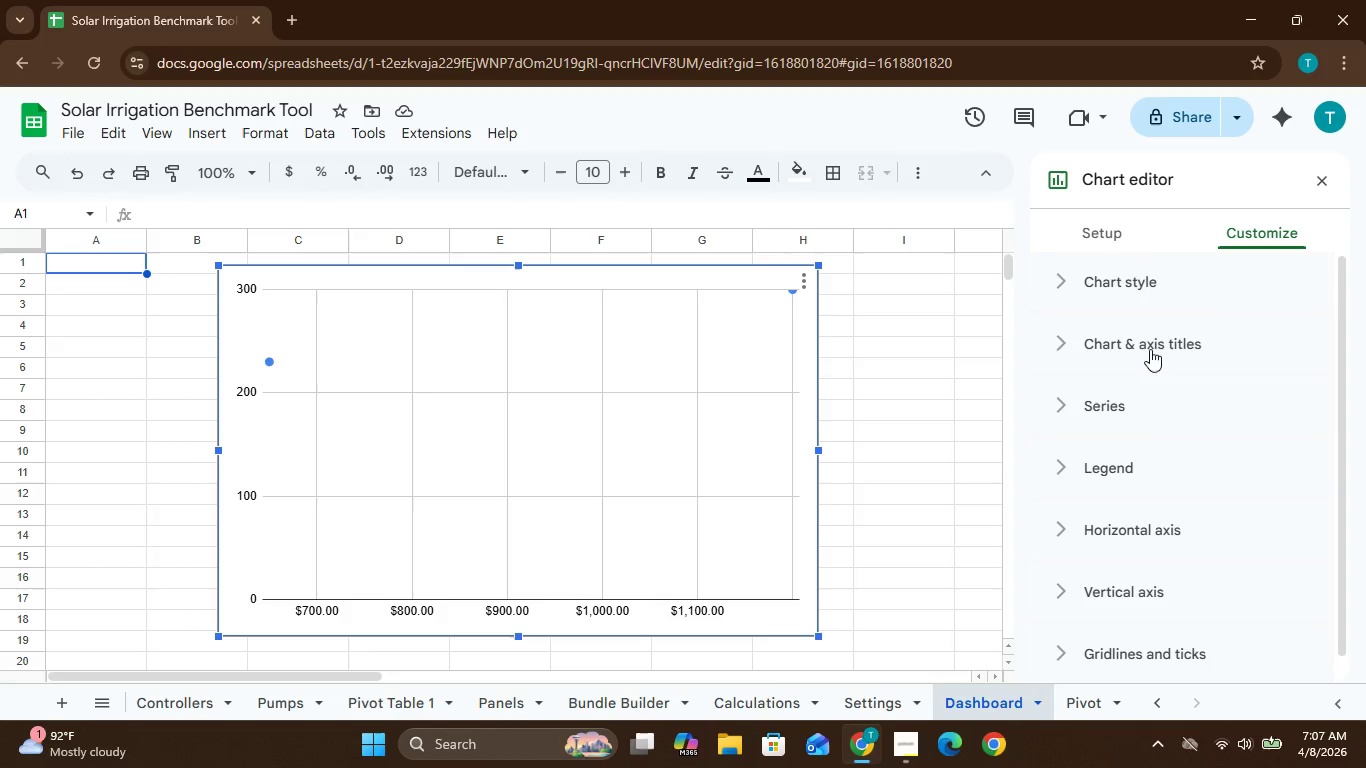 
wait(5.92)
 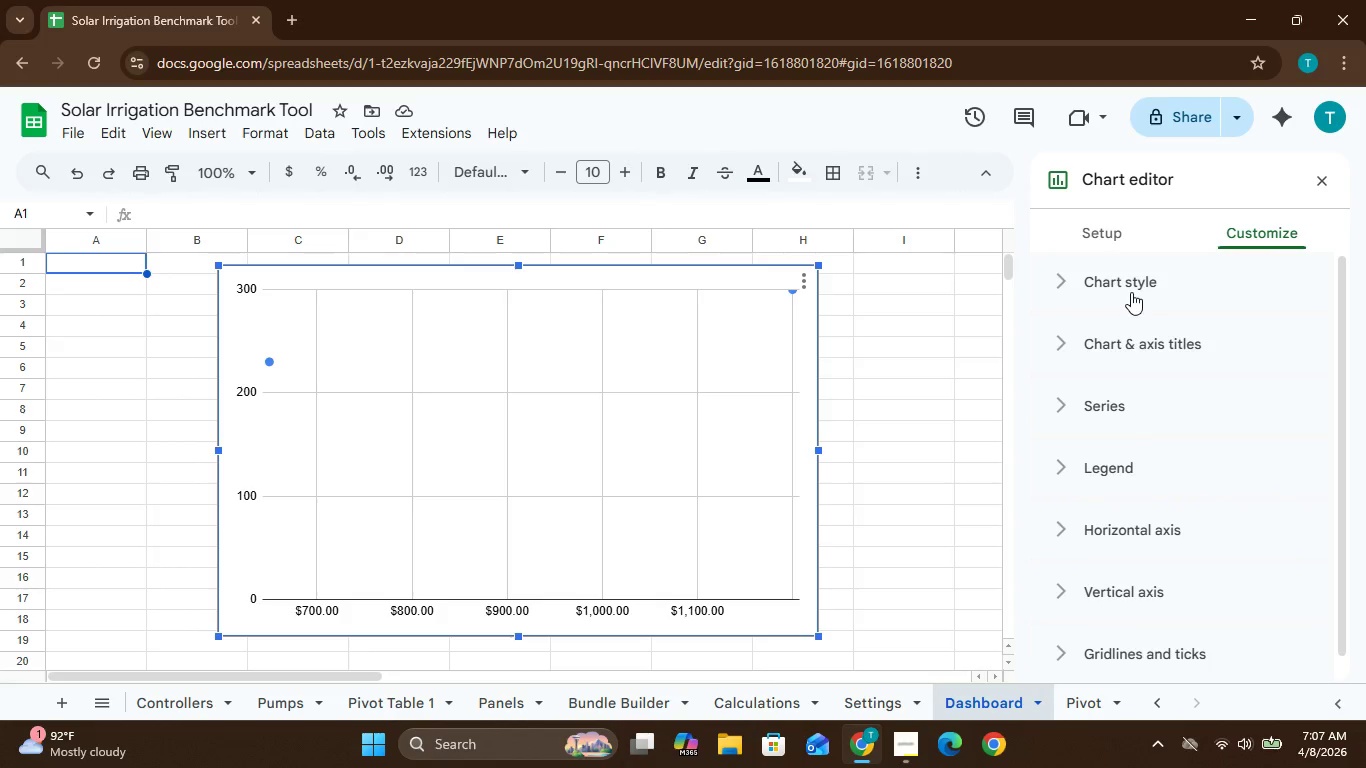 
left_click([1163, 341])
 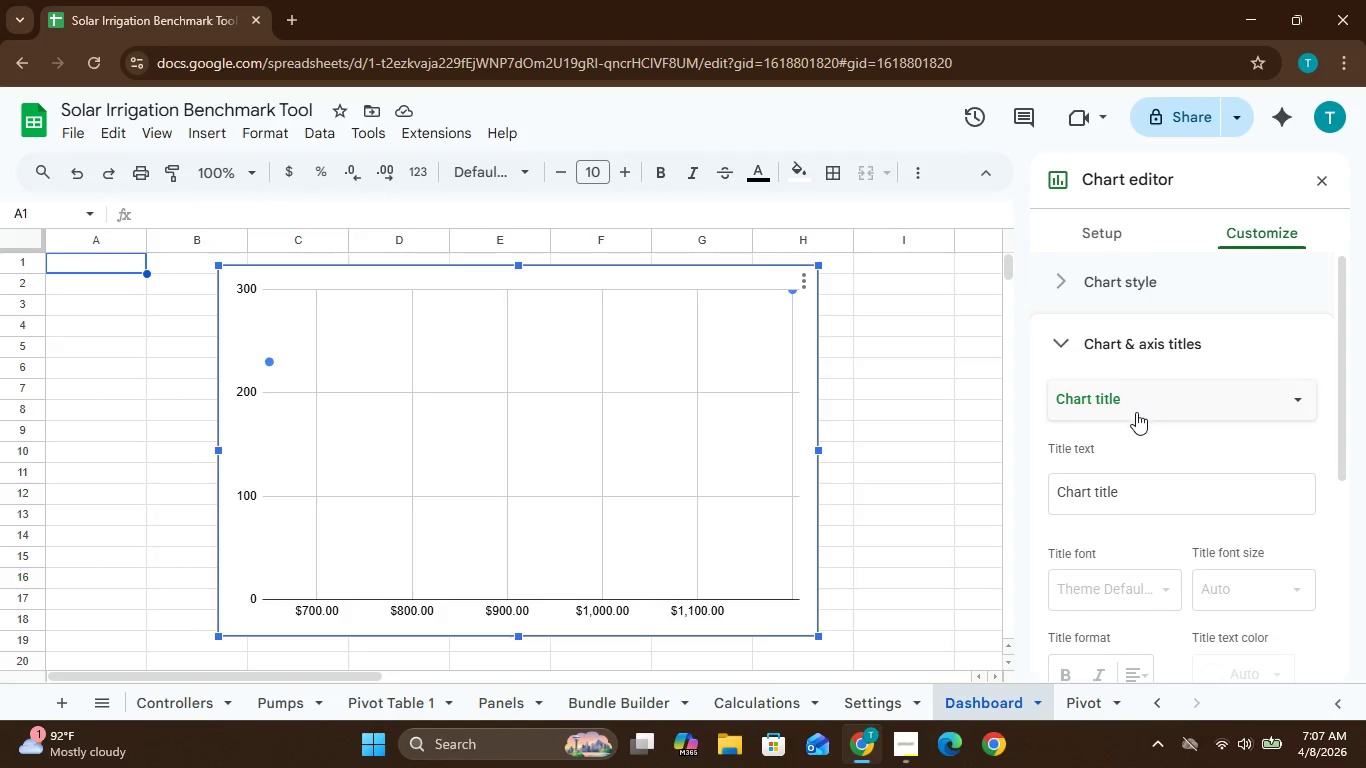 
left_click([1134, 396])
 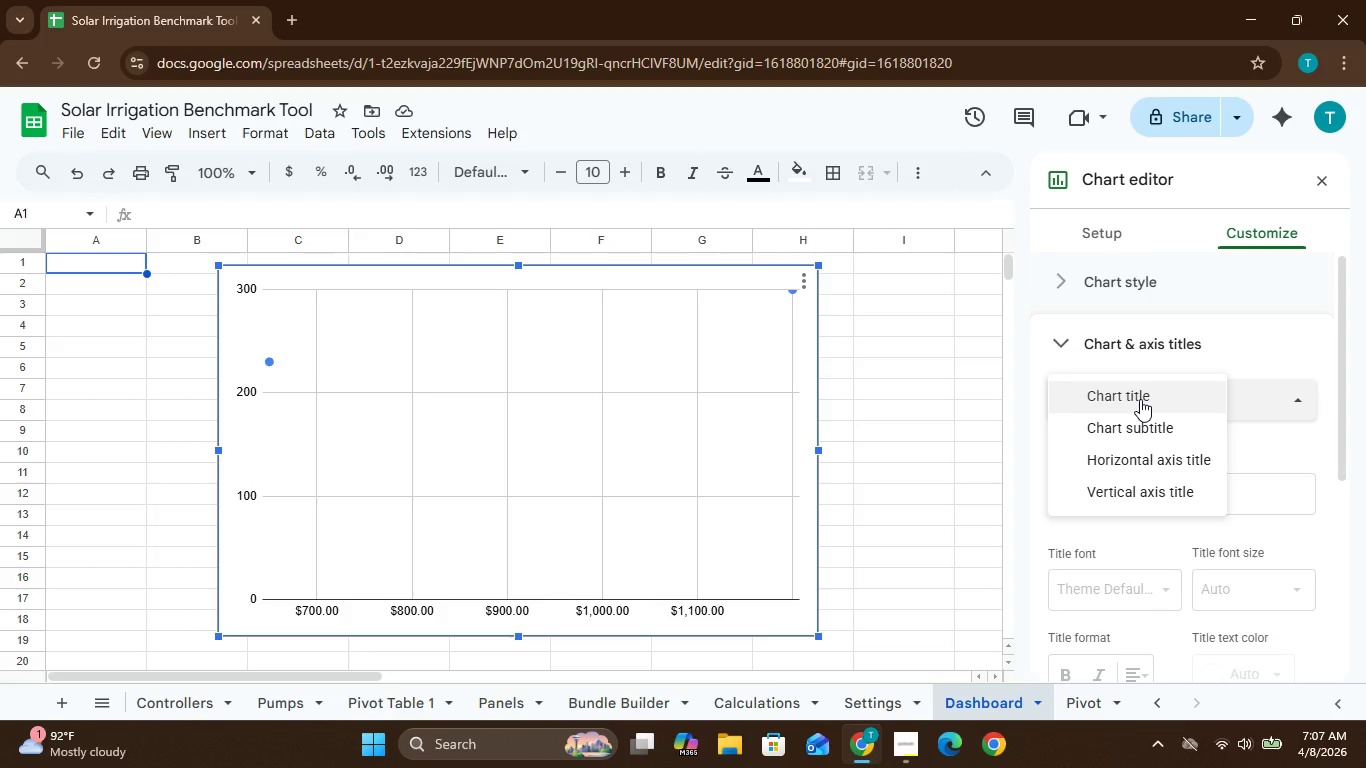 
left_click([1140, 399])
 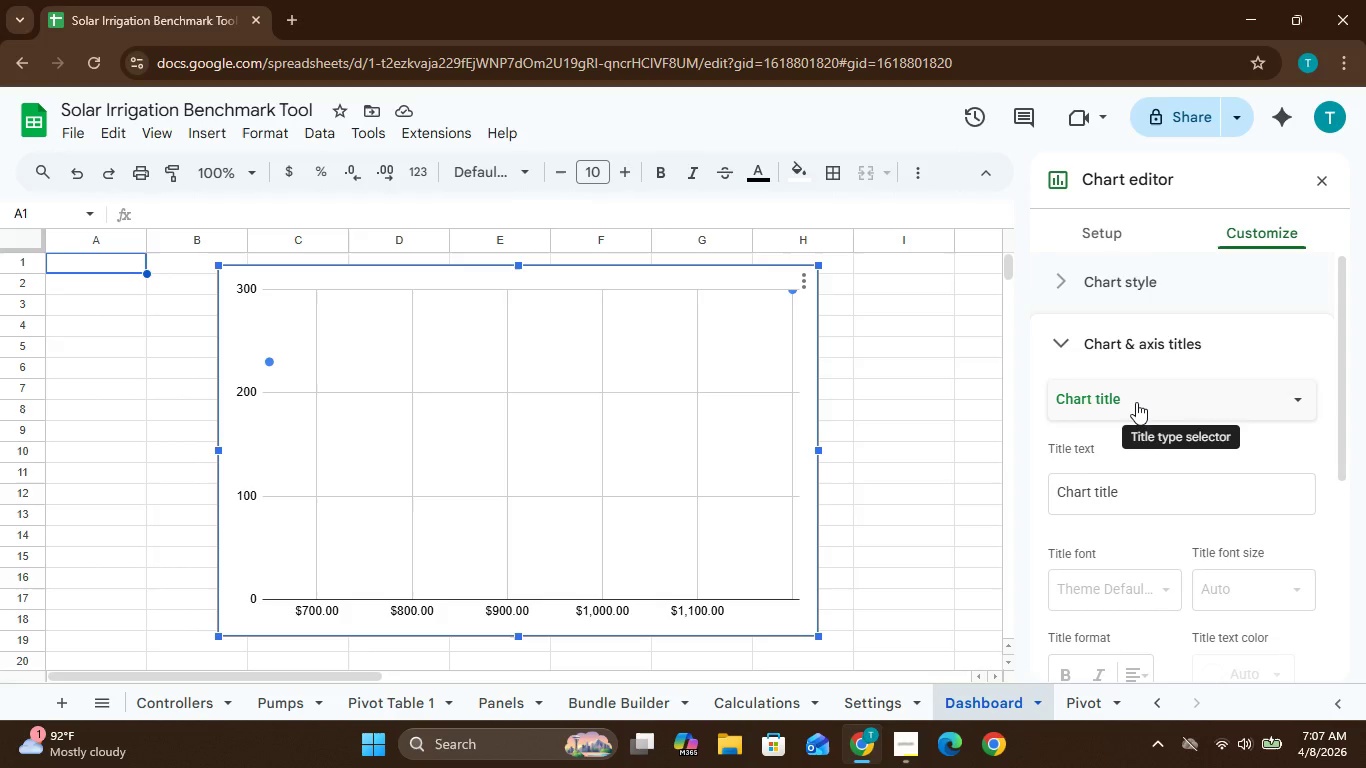 
left_click([1136, 402])
 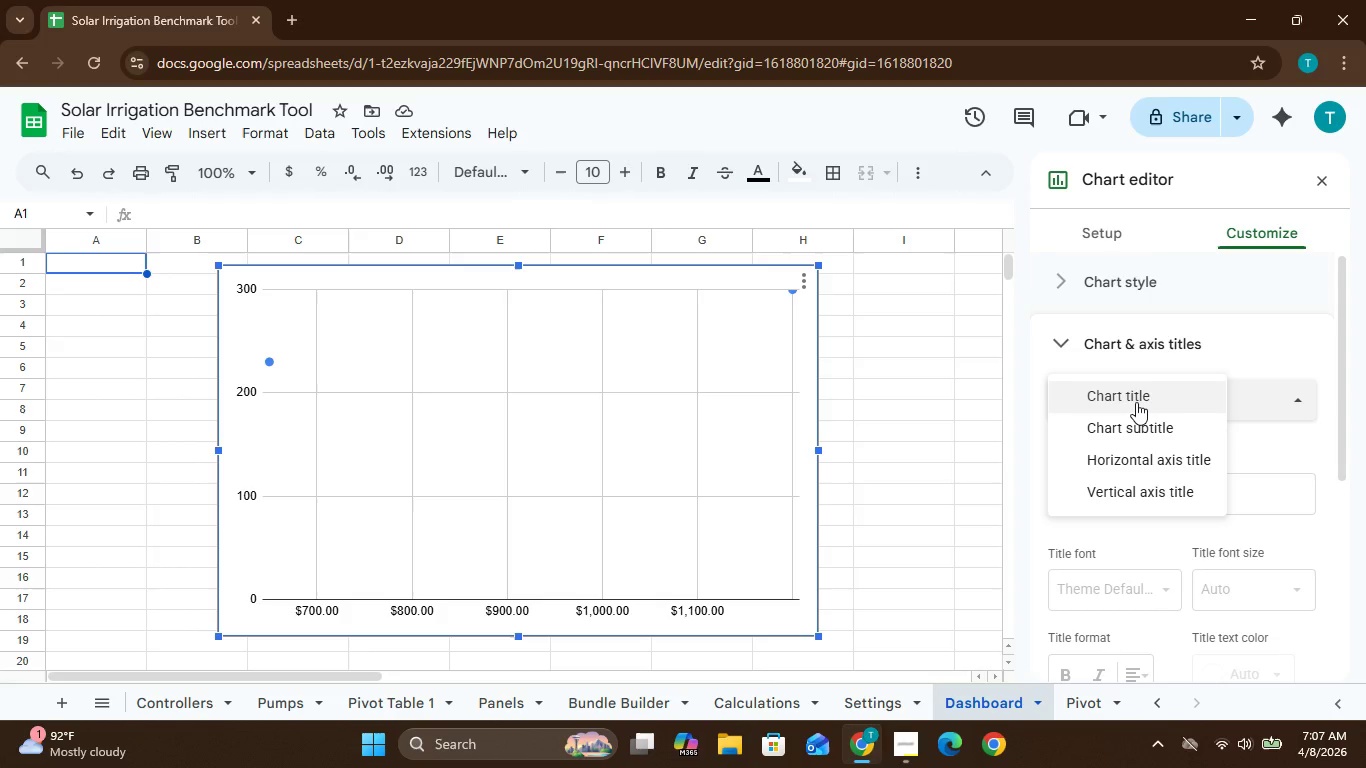 
left_click([1136, 402])
 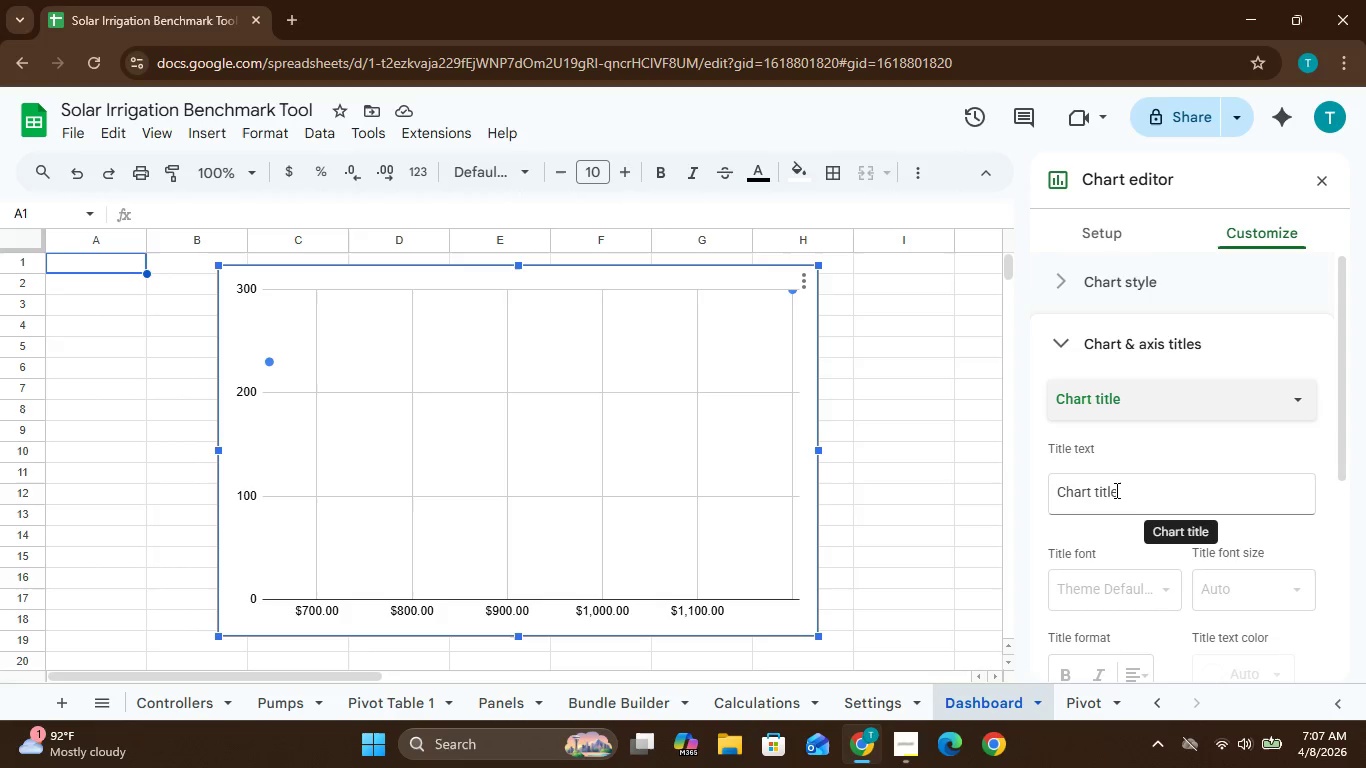 
left_click([1115, 491])
 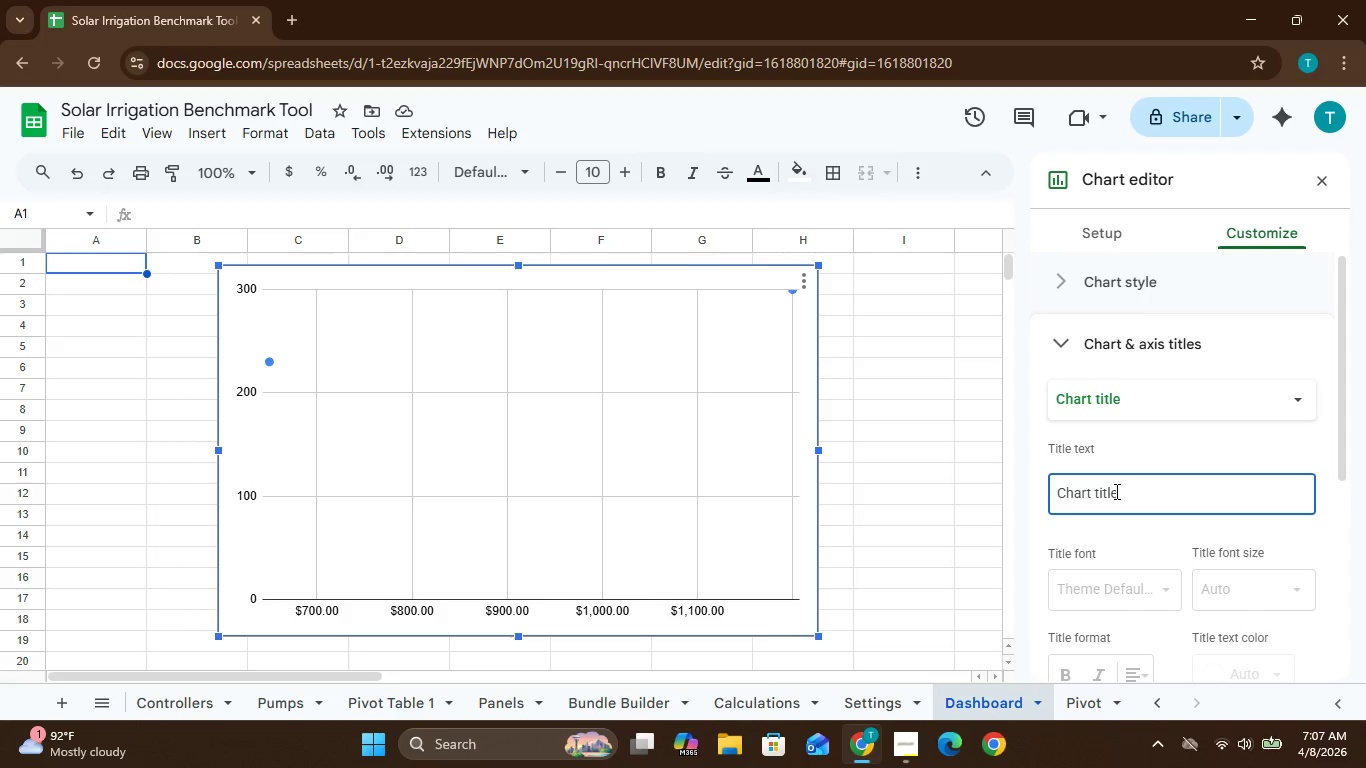 
type(Price vs Head)
 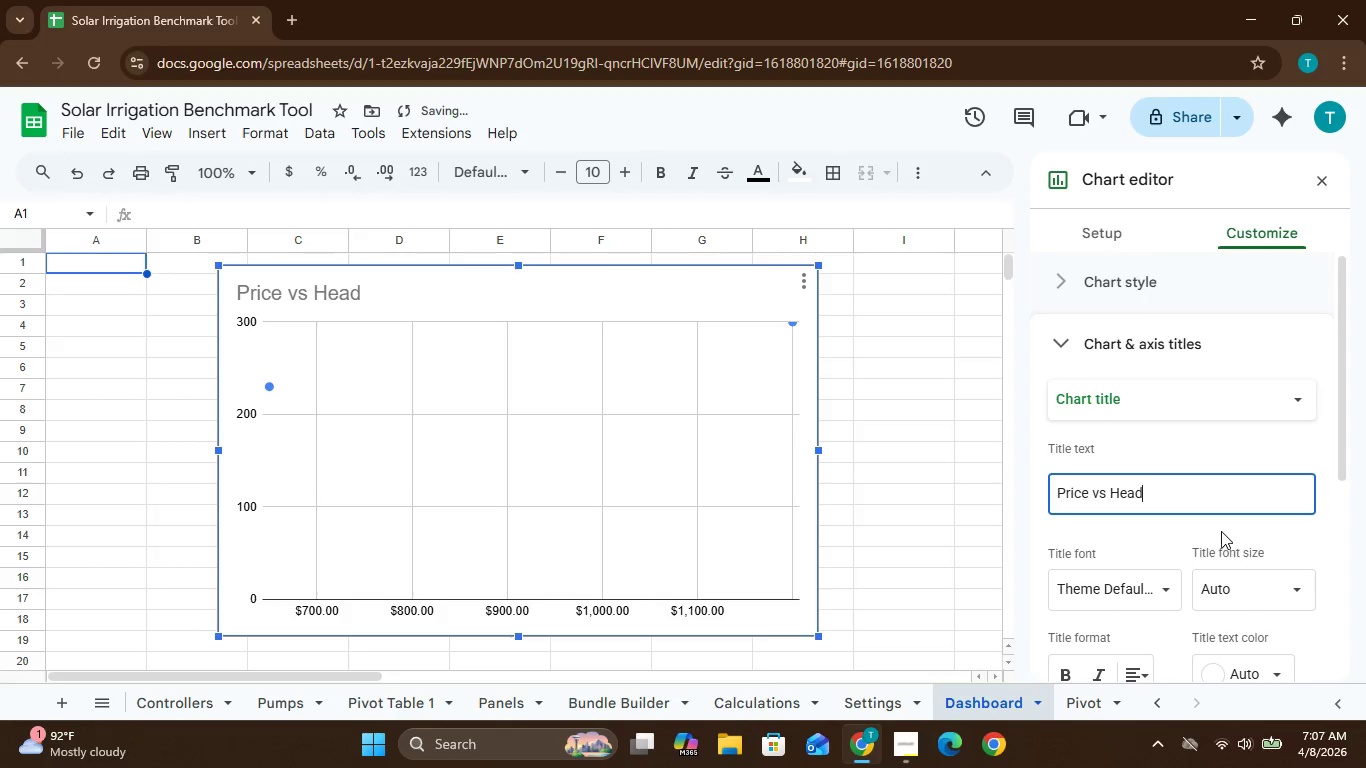 
left_click([1210, 413])
 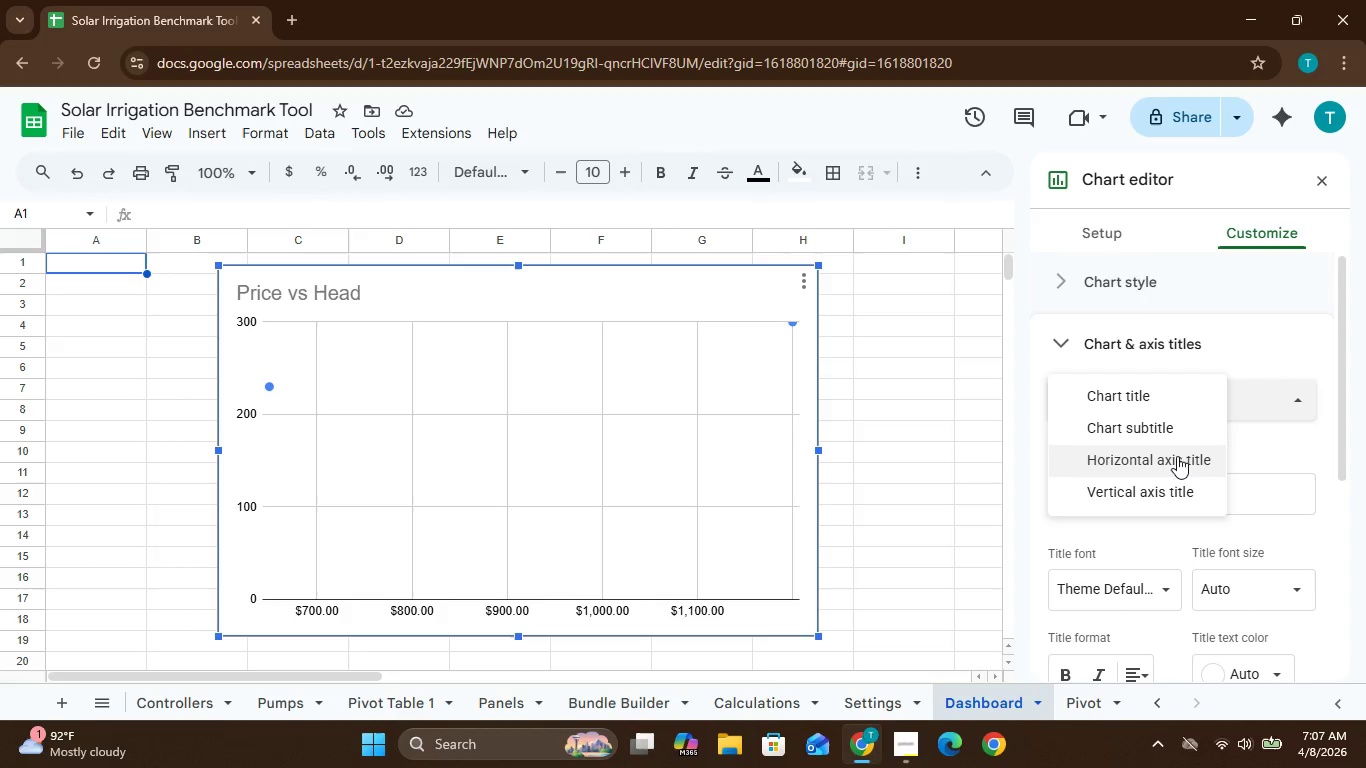 
left_click([1177, 456])
 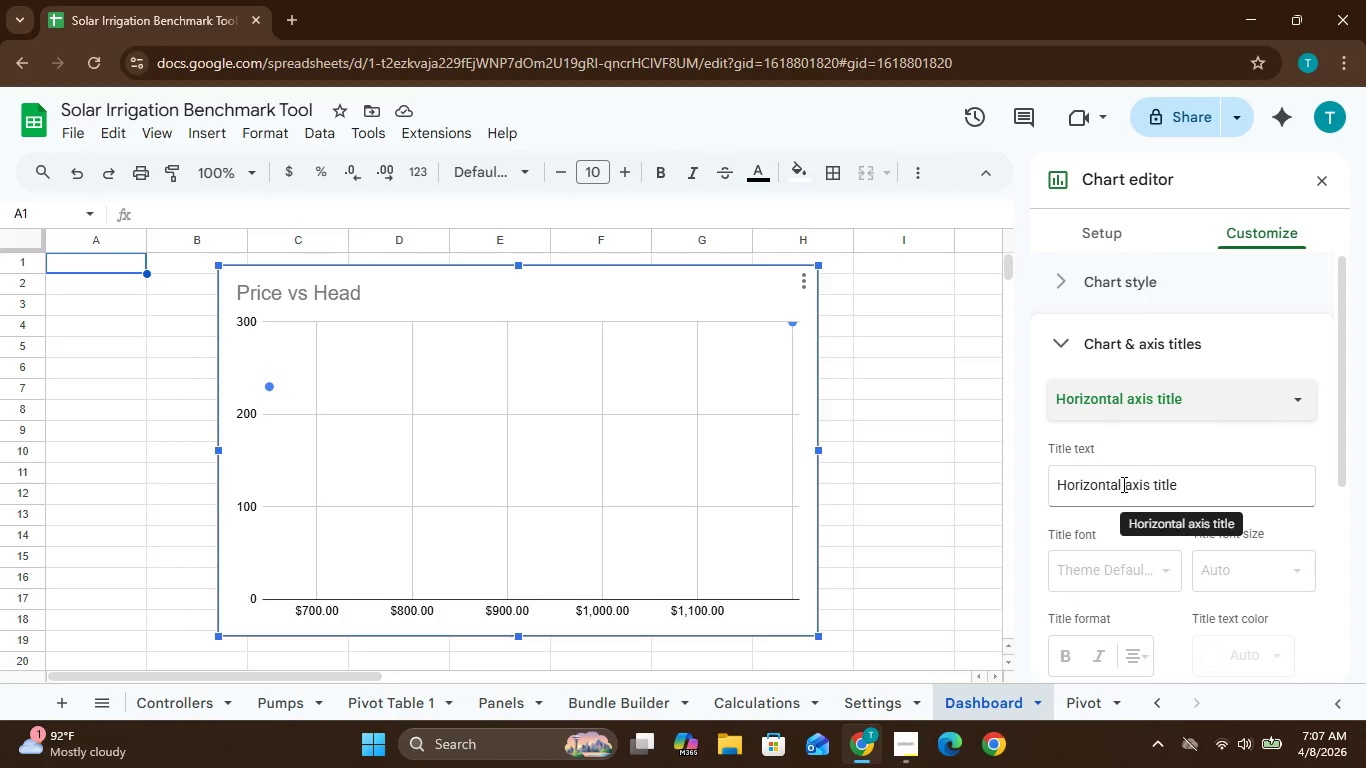 
key(CapsLock)
 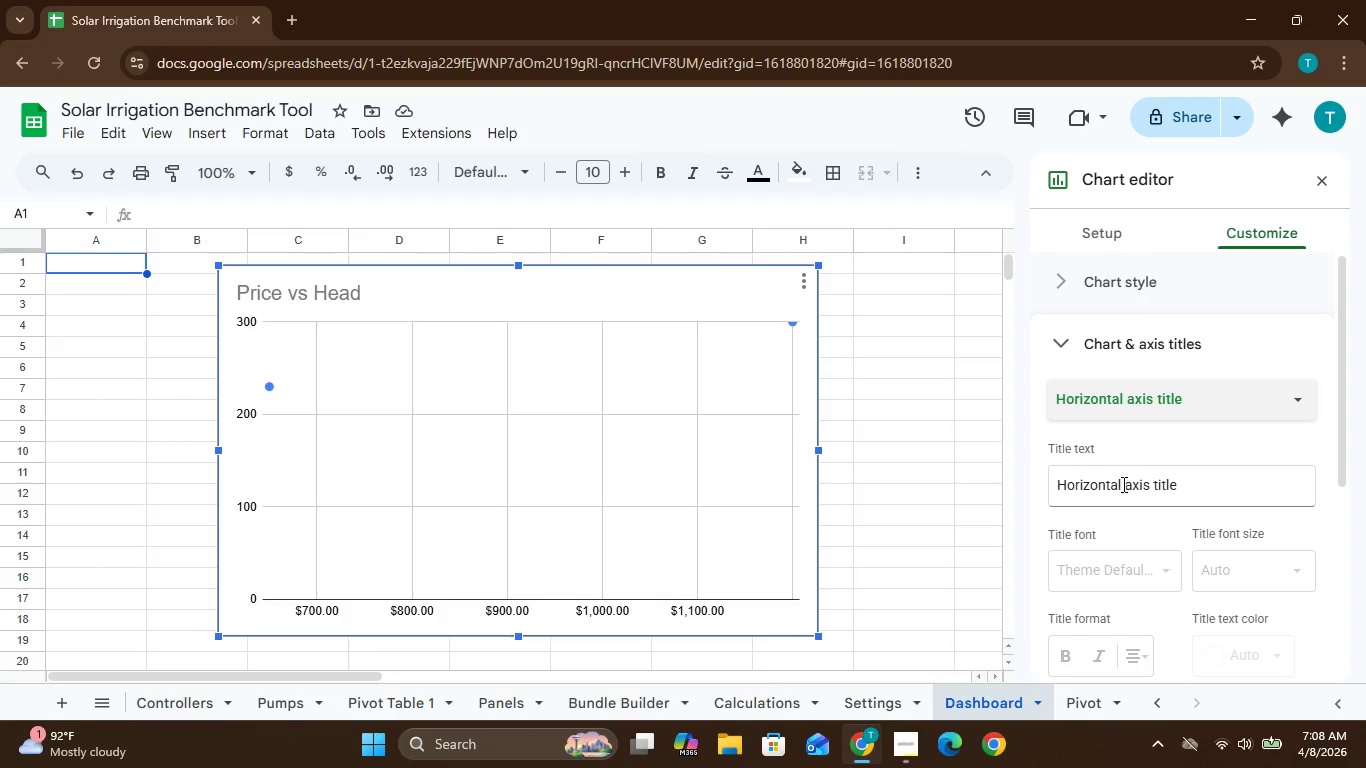 
key(M)
 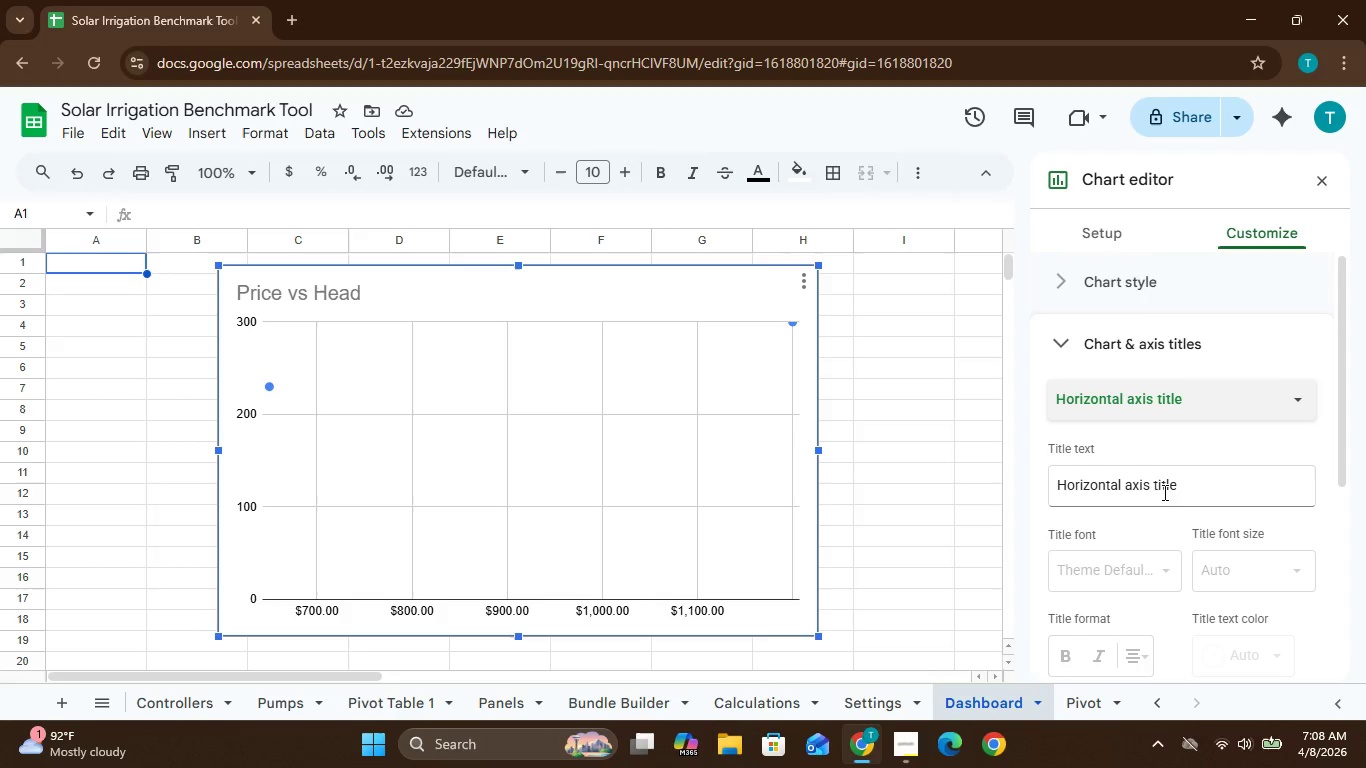 
left_click([1185, 496])
 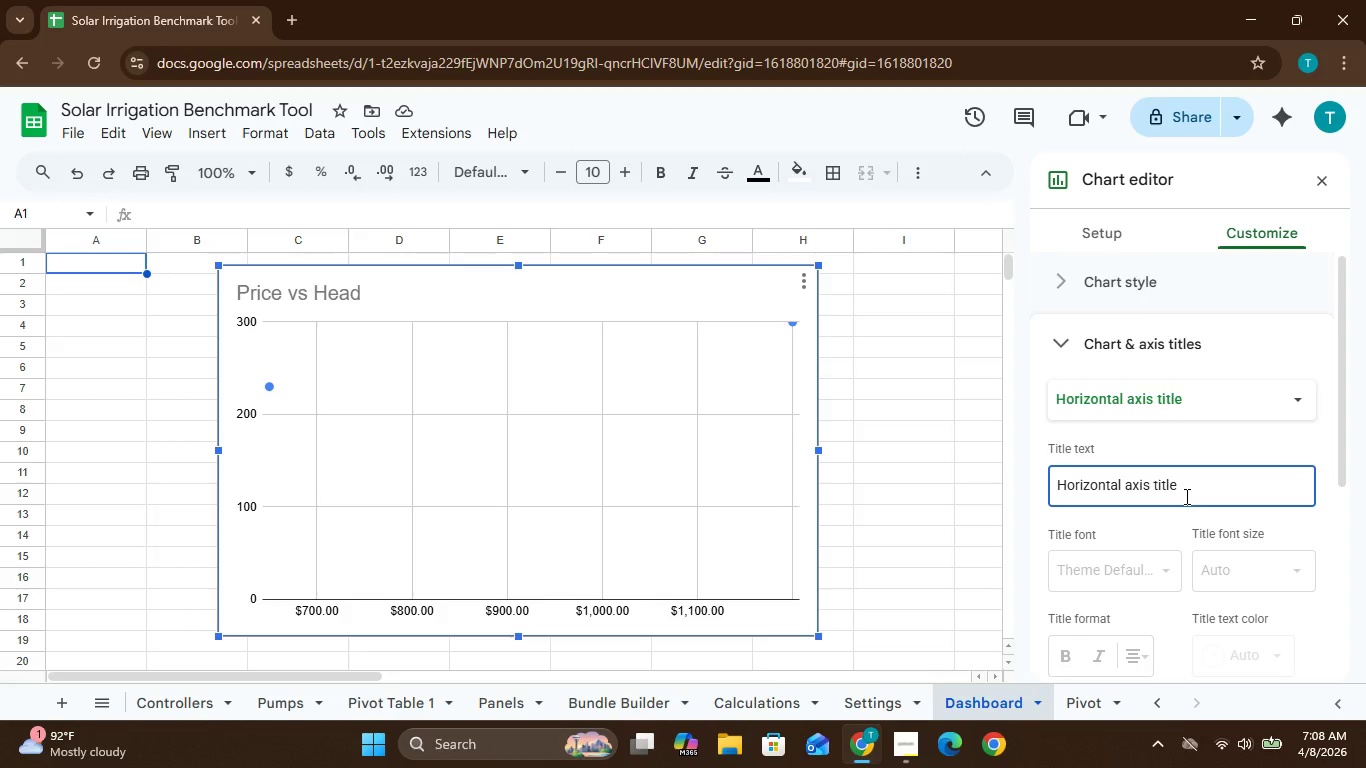 
type(Max)
key(Backspace)
key(Backspace)
key(Backspace)
type(p)
 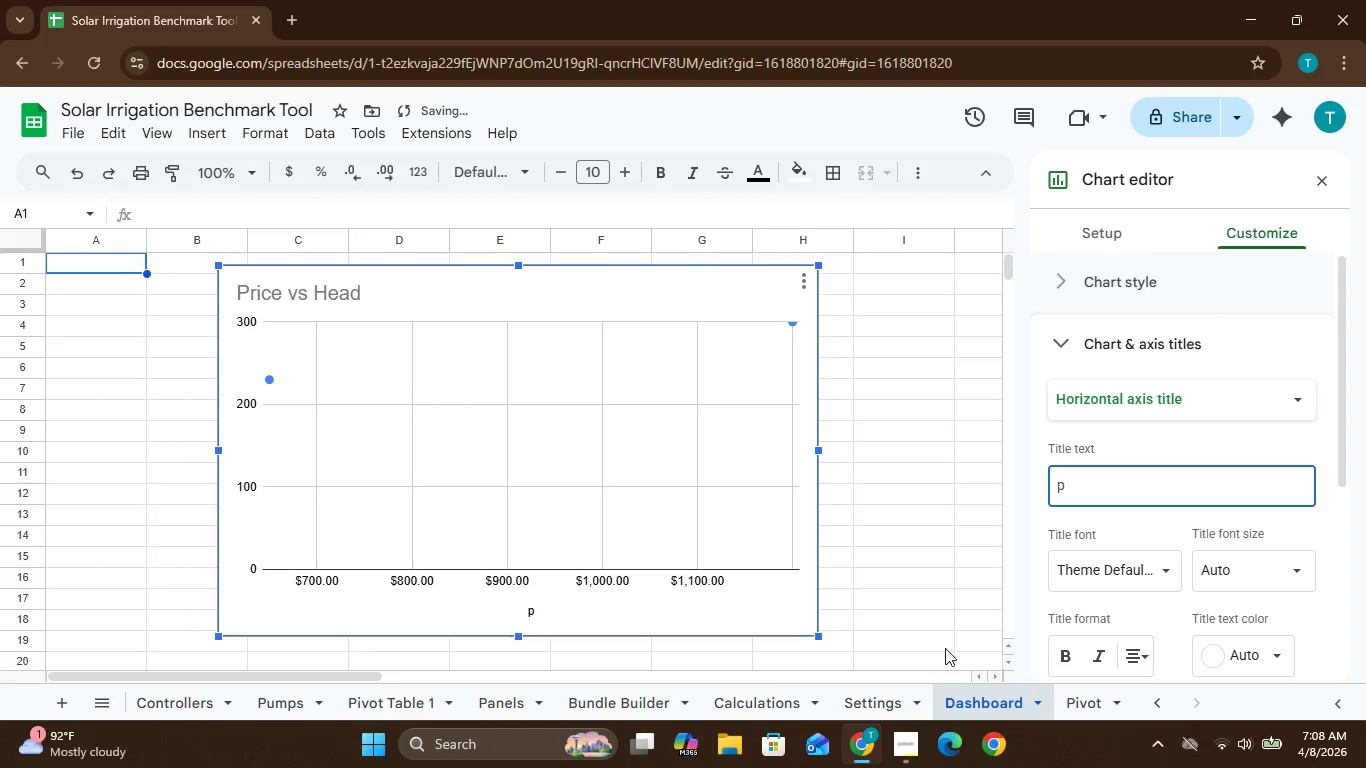 
mouse_move([901, 728])
 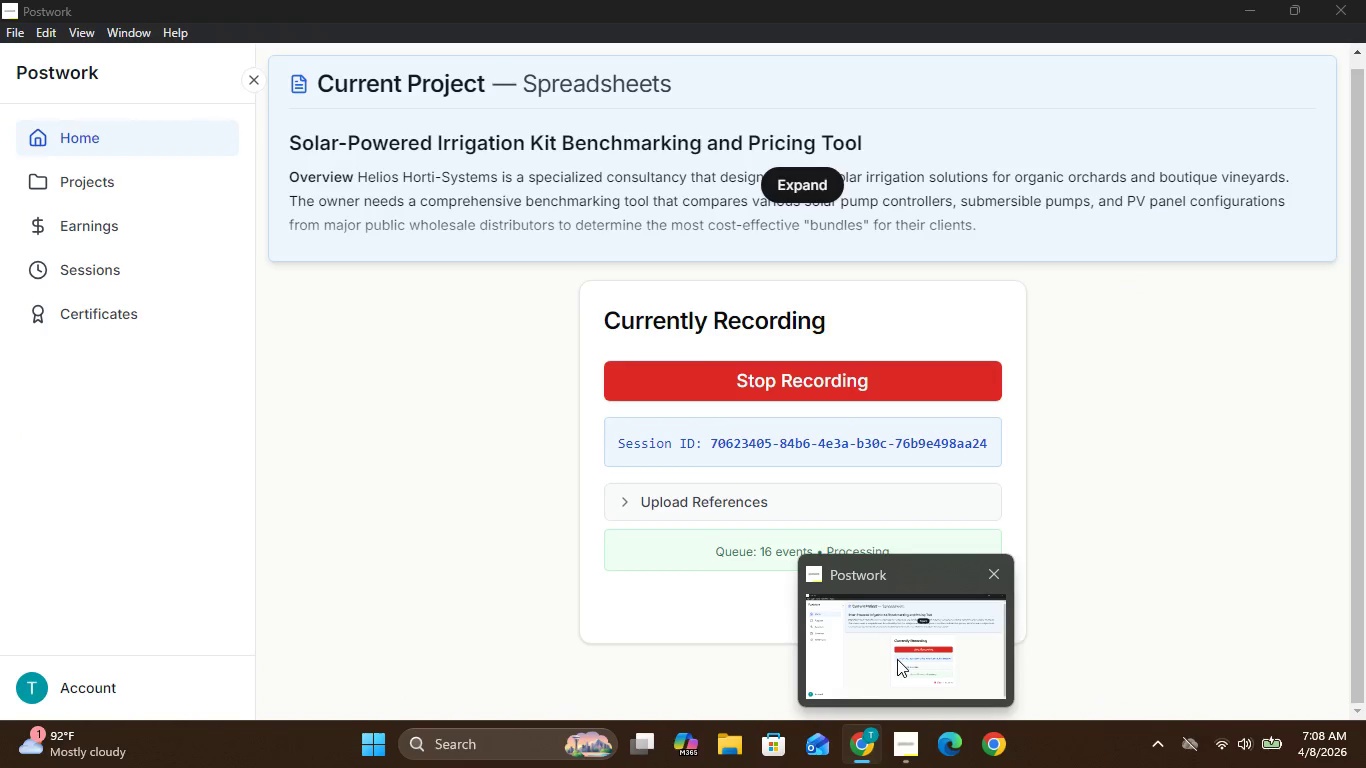 
left_click([897, 659])